 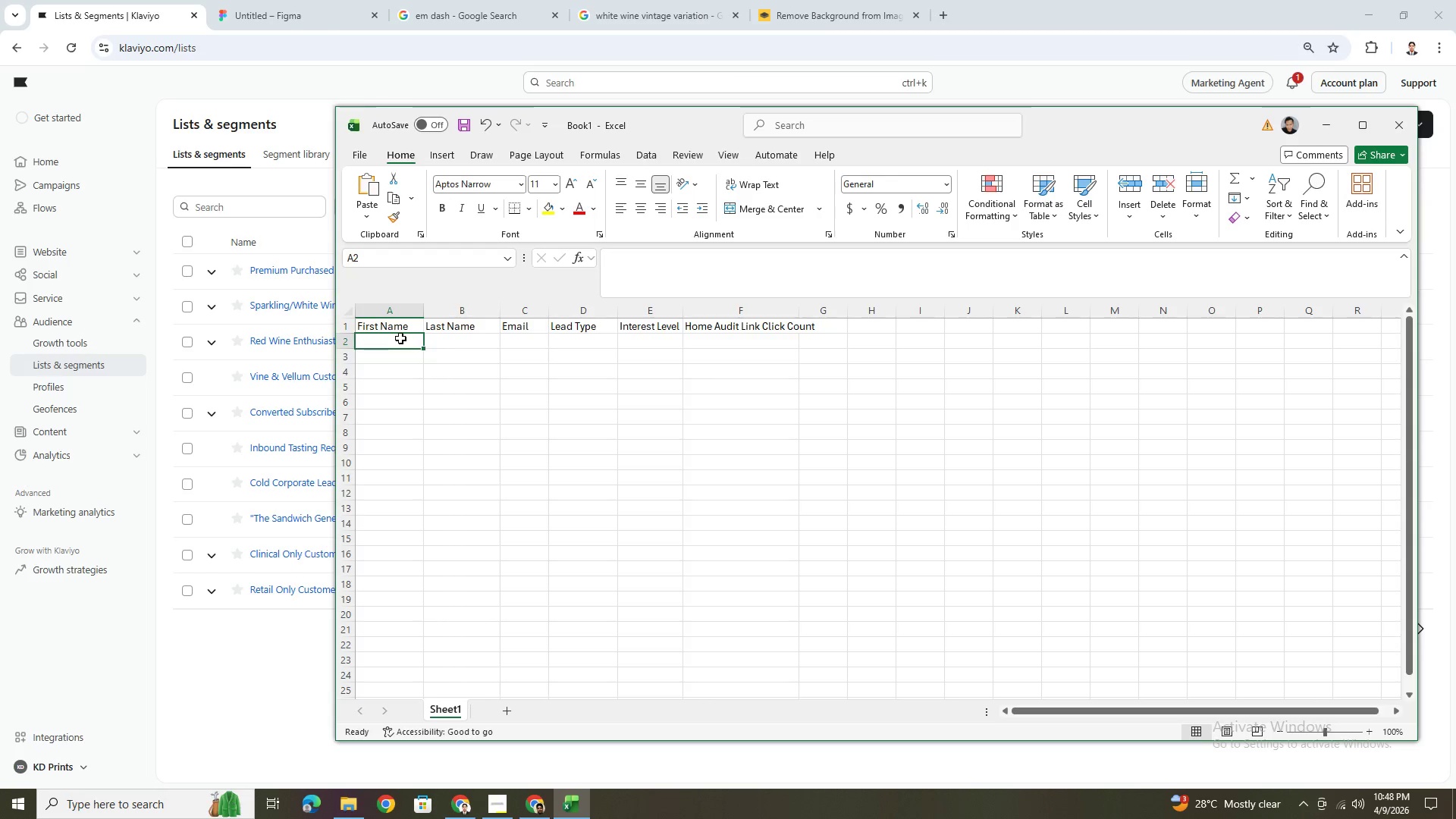 
type(John)
key(Tab)
type(Doel)
key(Tab)
type(john)
 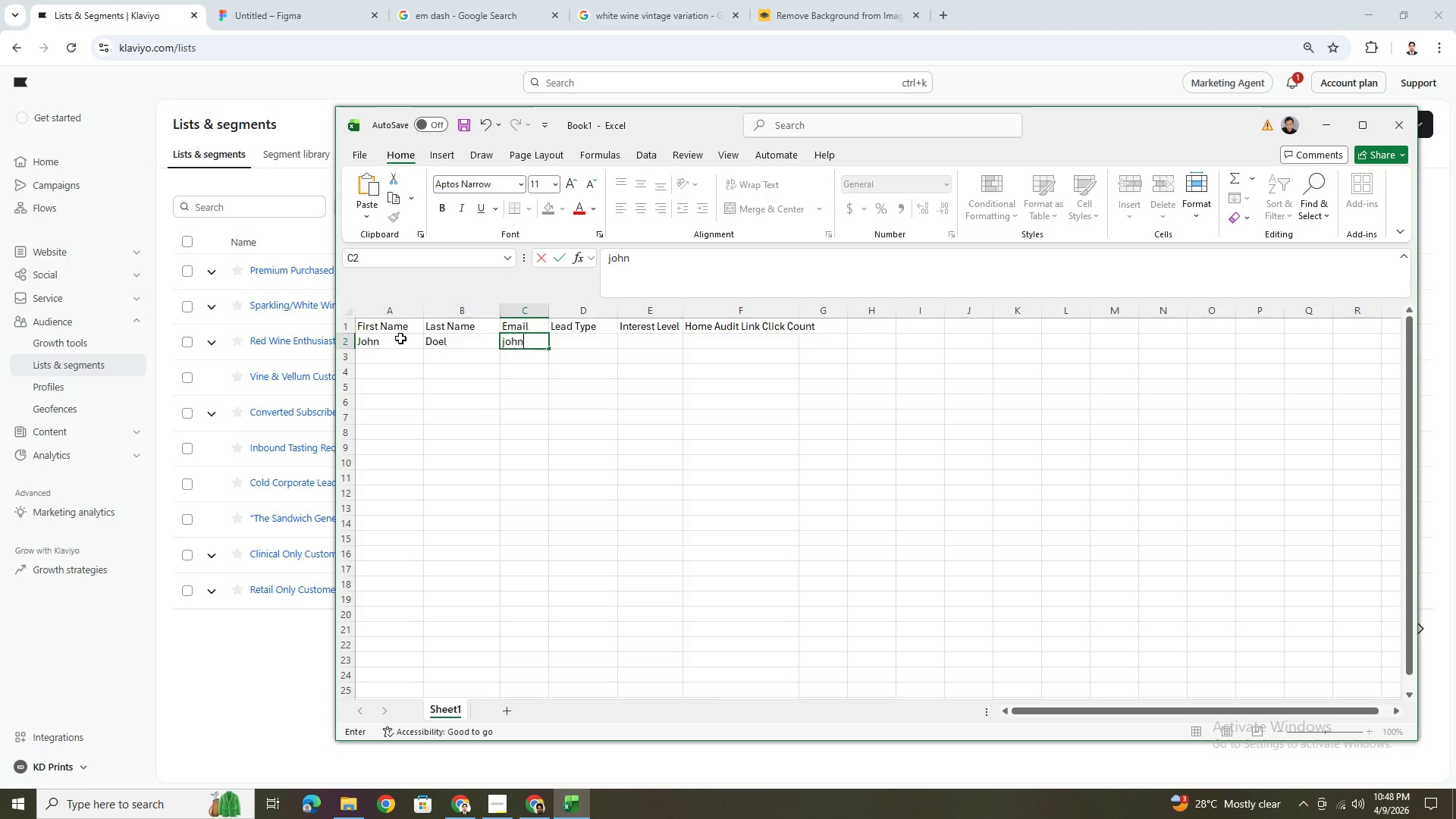 
type(.doe@gmail.com)
key(Tab)
 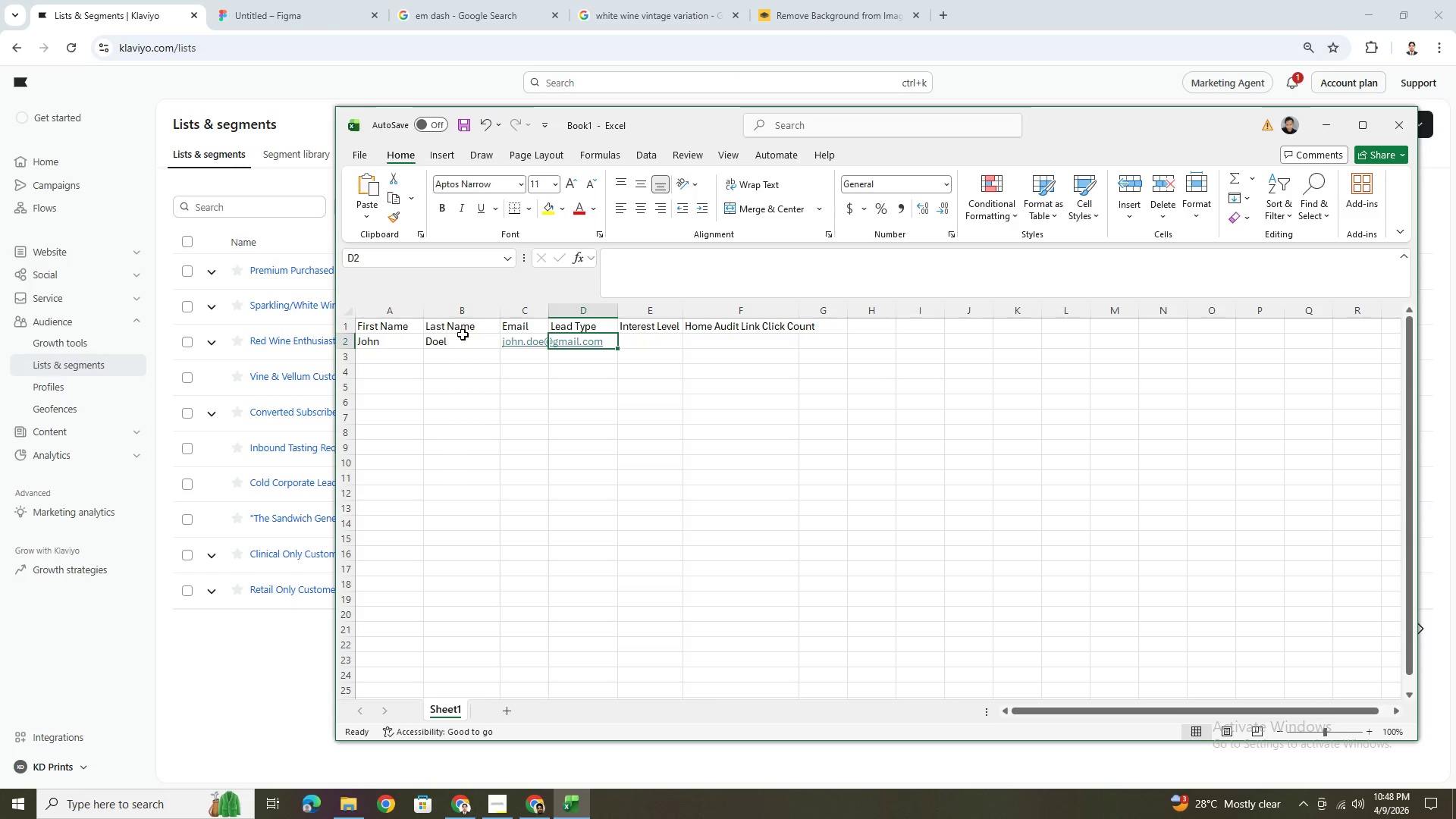 
double_click([467, 338])
 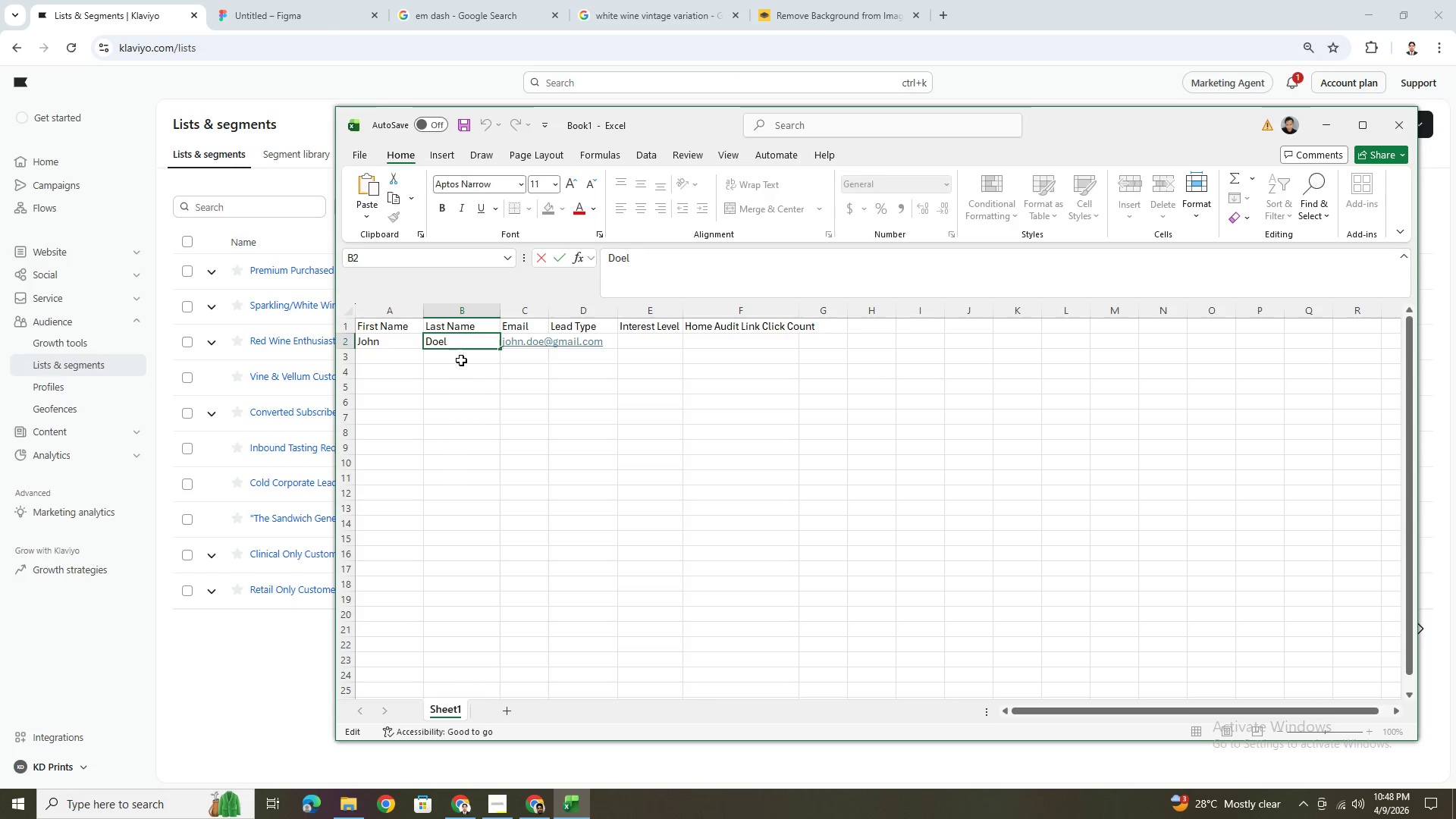 
key(Backspace)
 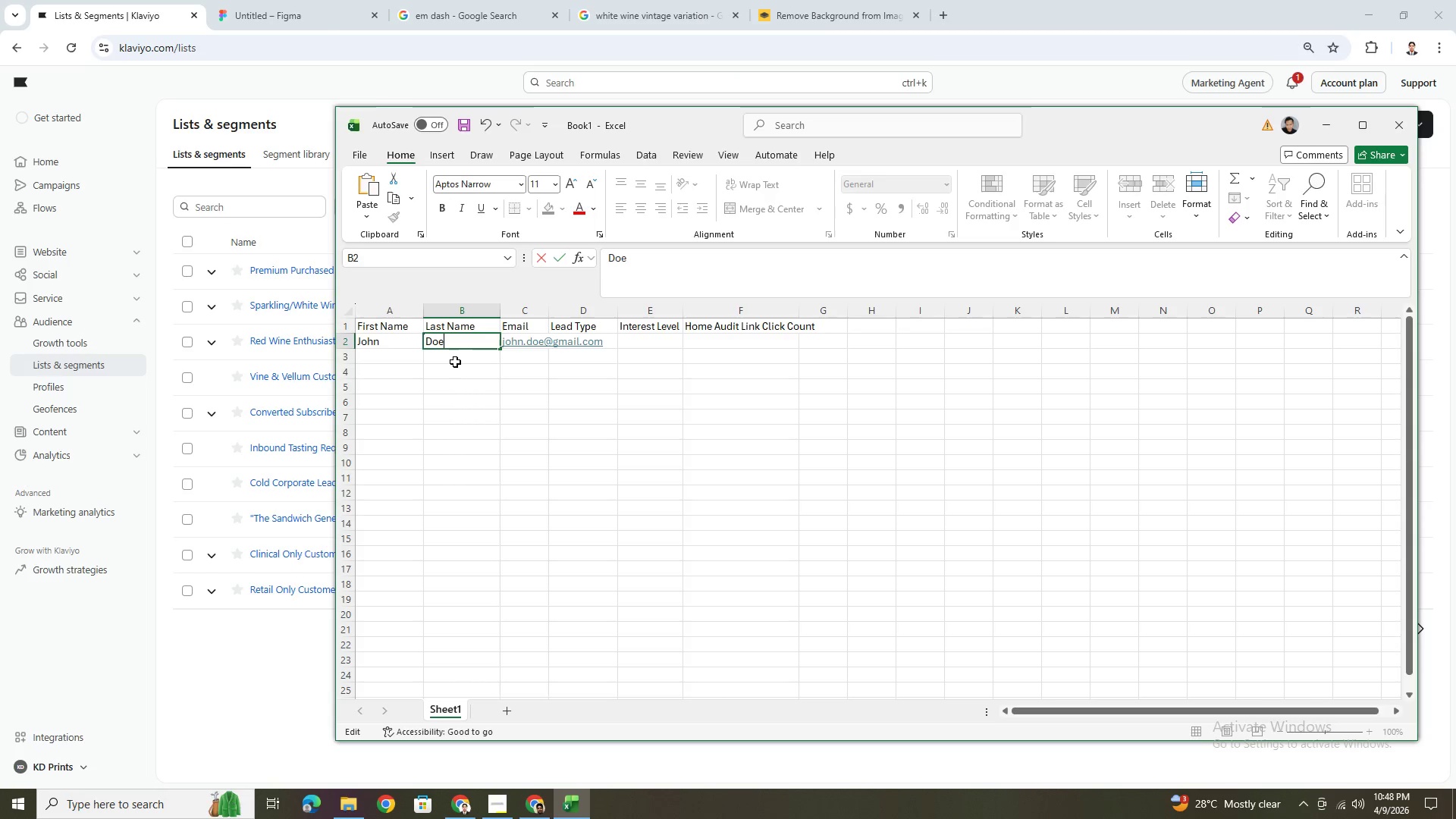 
left_click([455, 362])
 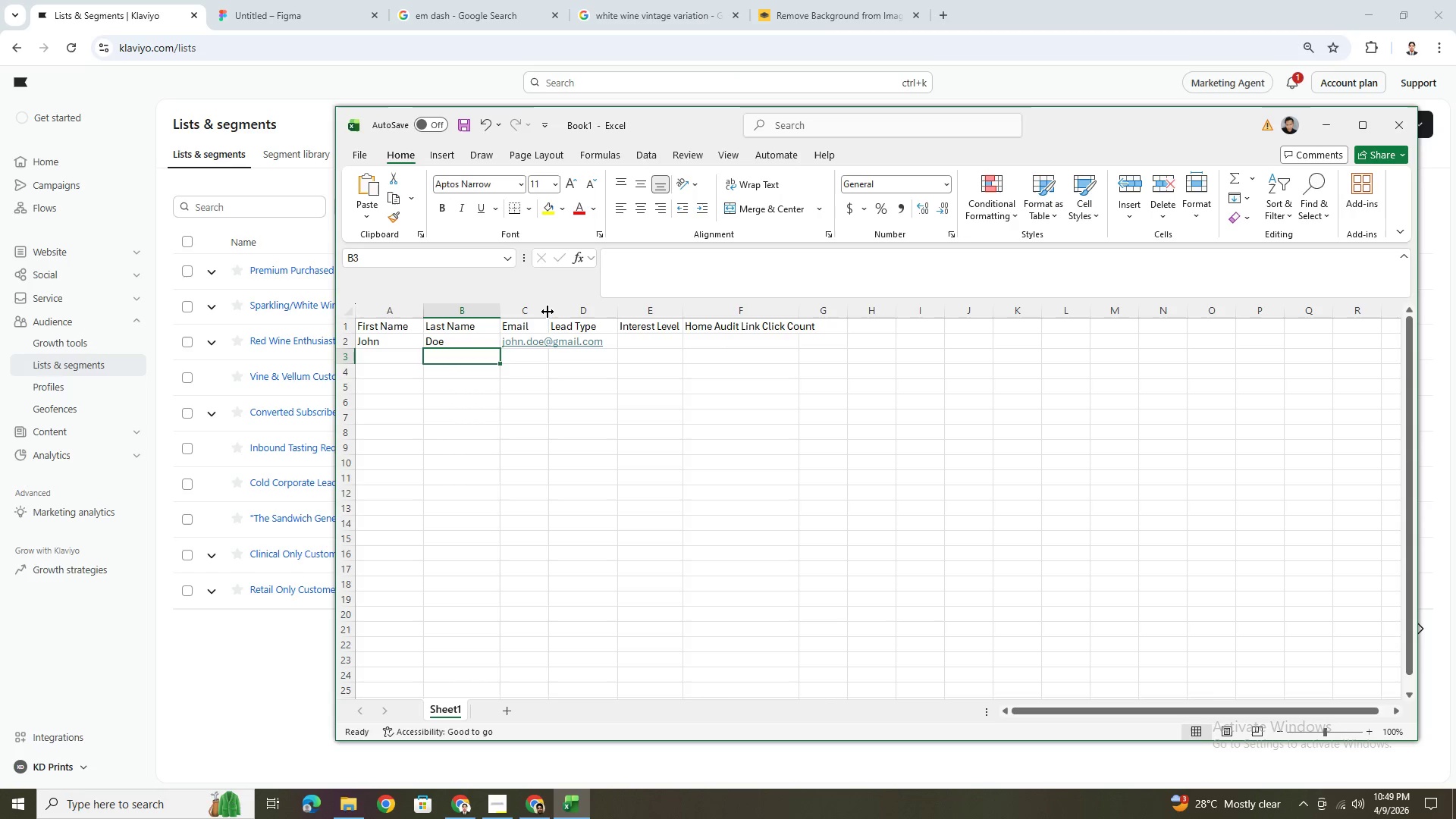 
double_click([548, 312])
 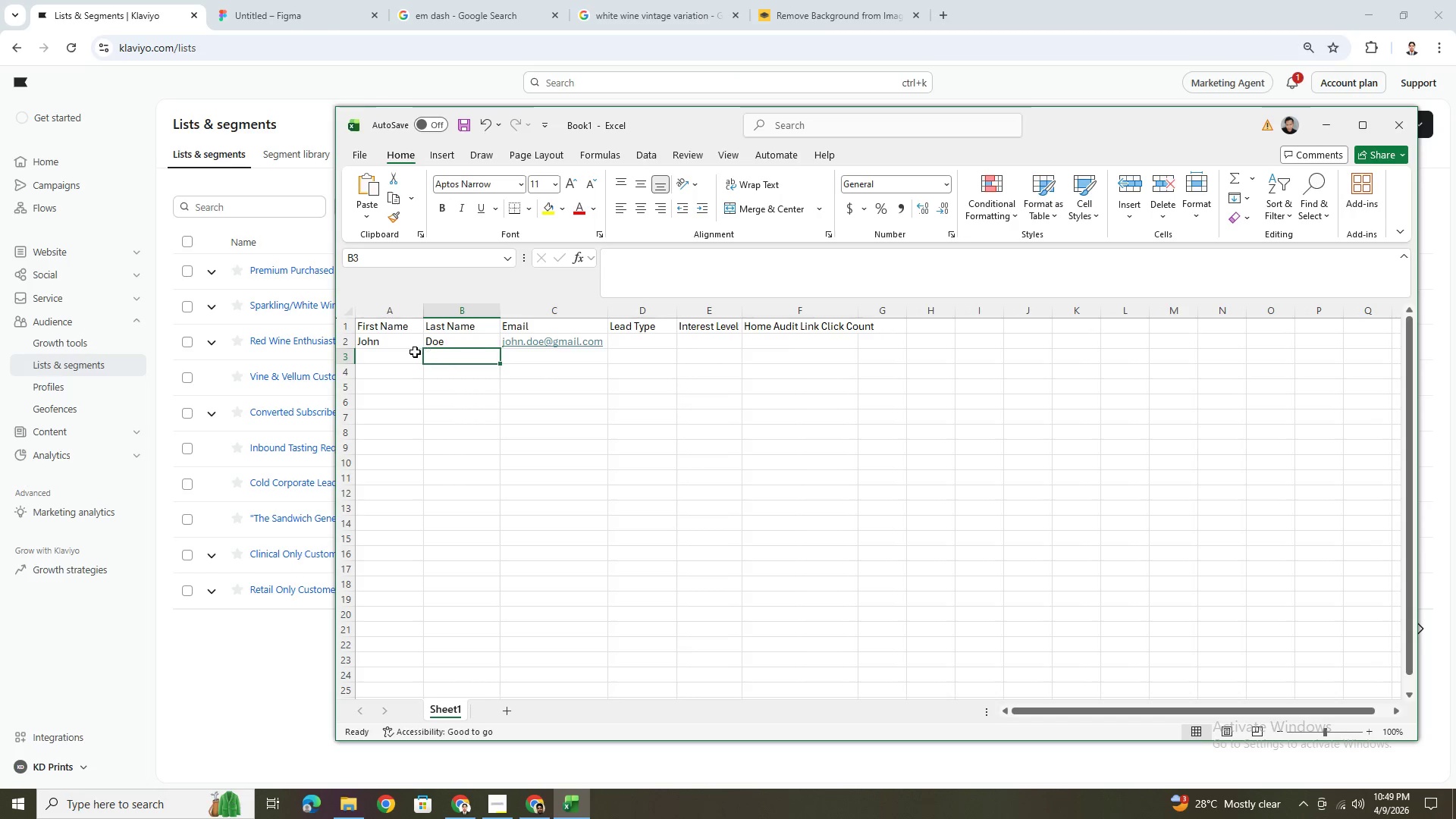 
left_click([411, 352])
 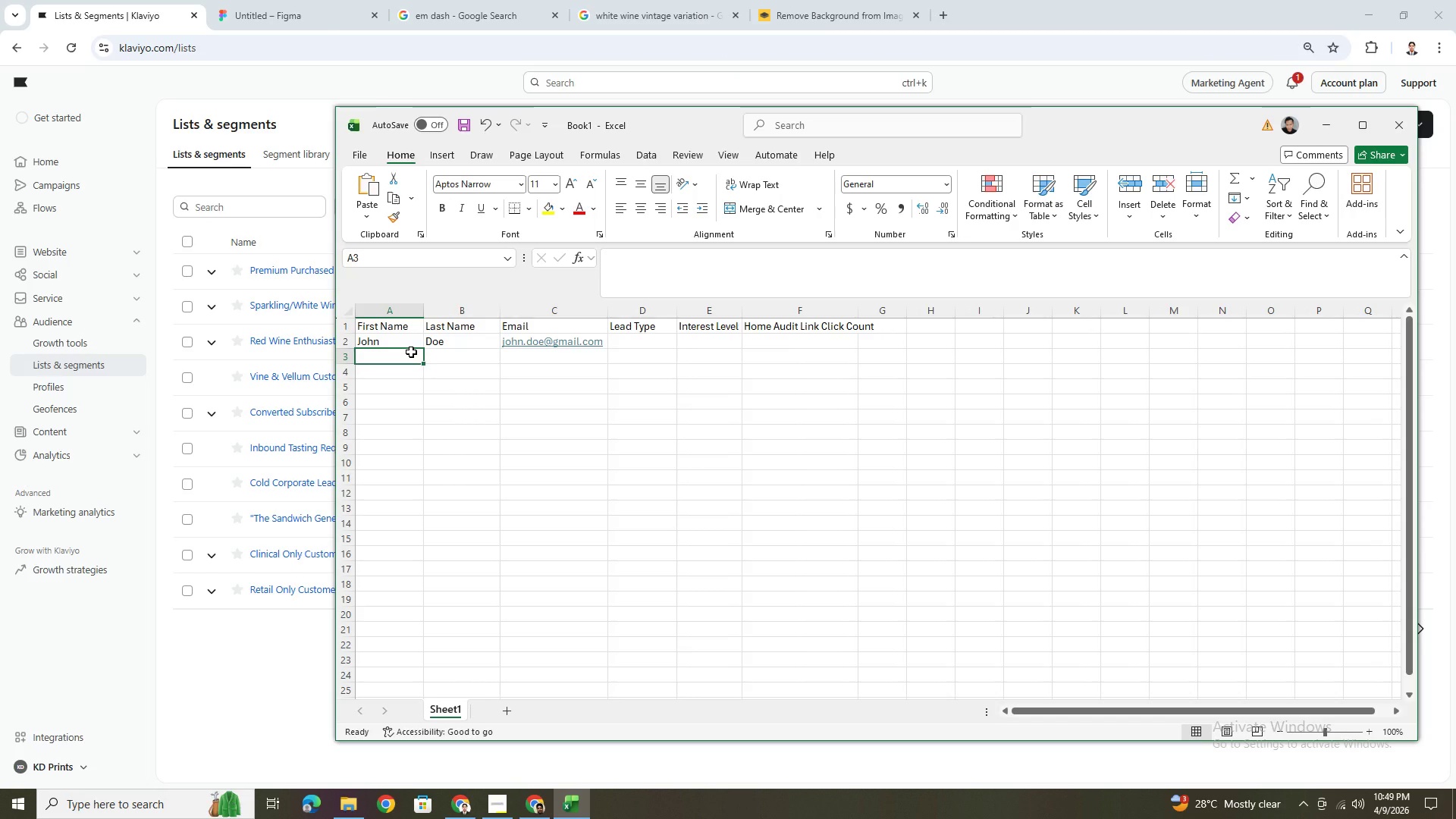 
type(Mary)
key(Tab)
type(Smith)
key(Tab)
type(mary.smu)
key(Backspace)
type(ith )
key(Backspace)
type(@gmail.com)
 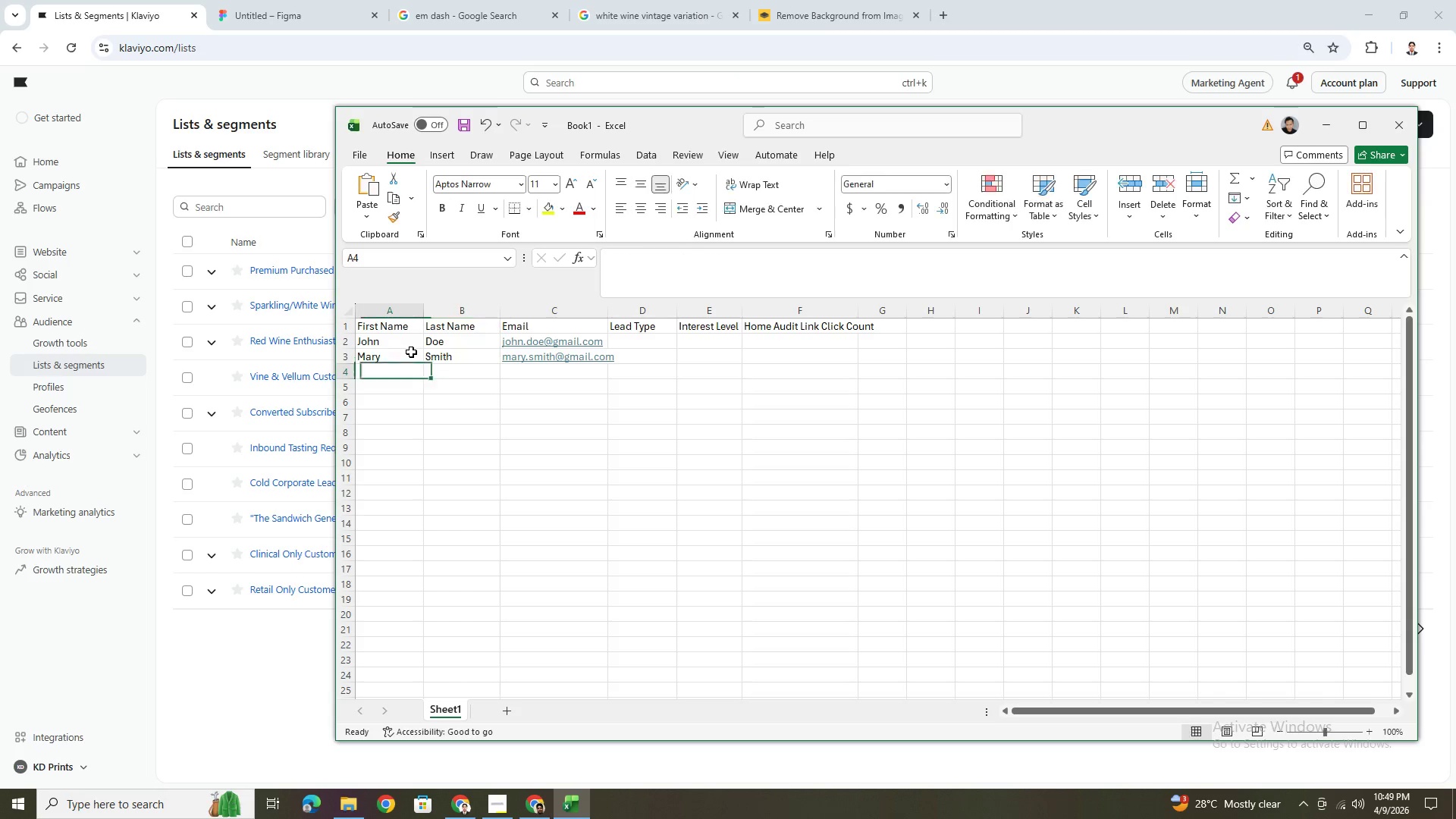 
 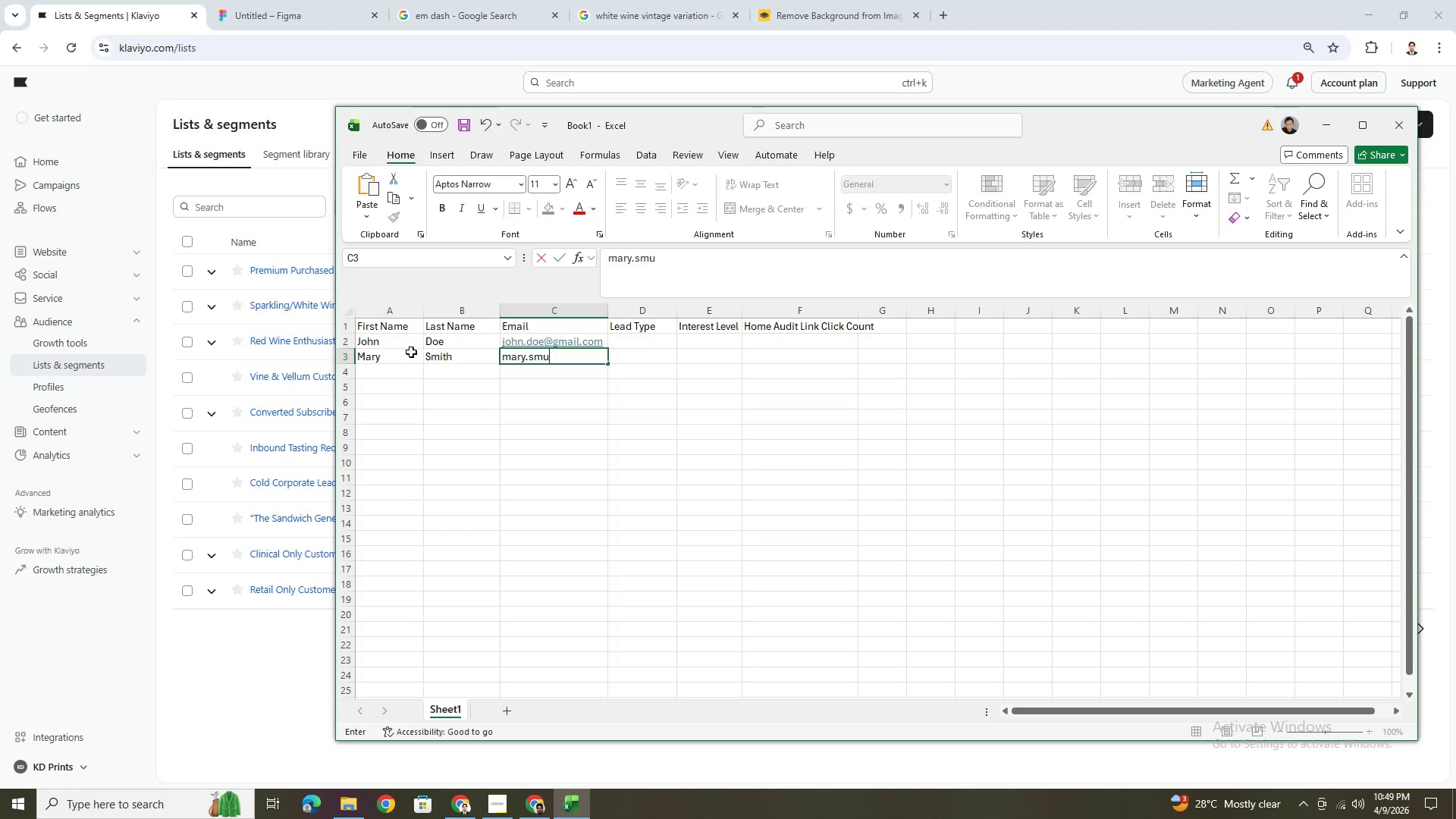 
key(Enter)
 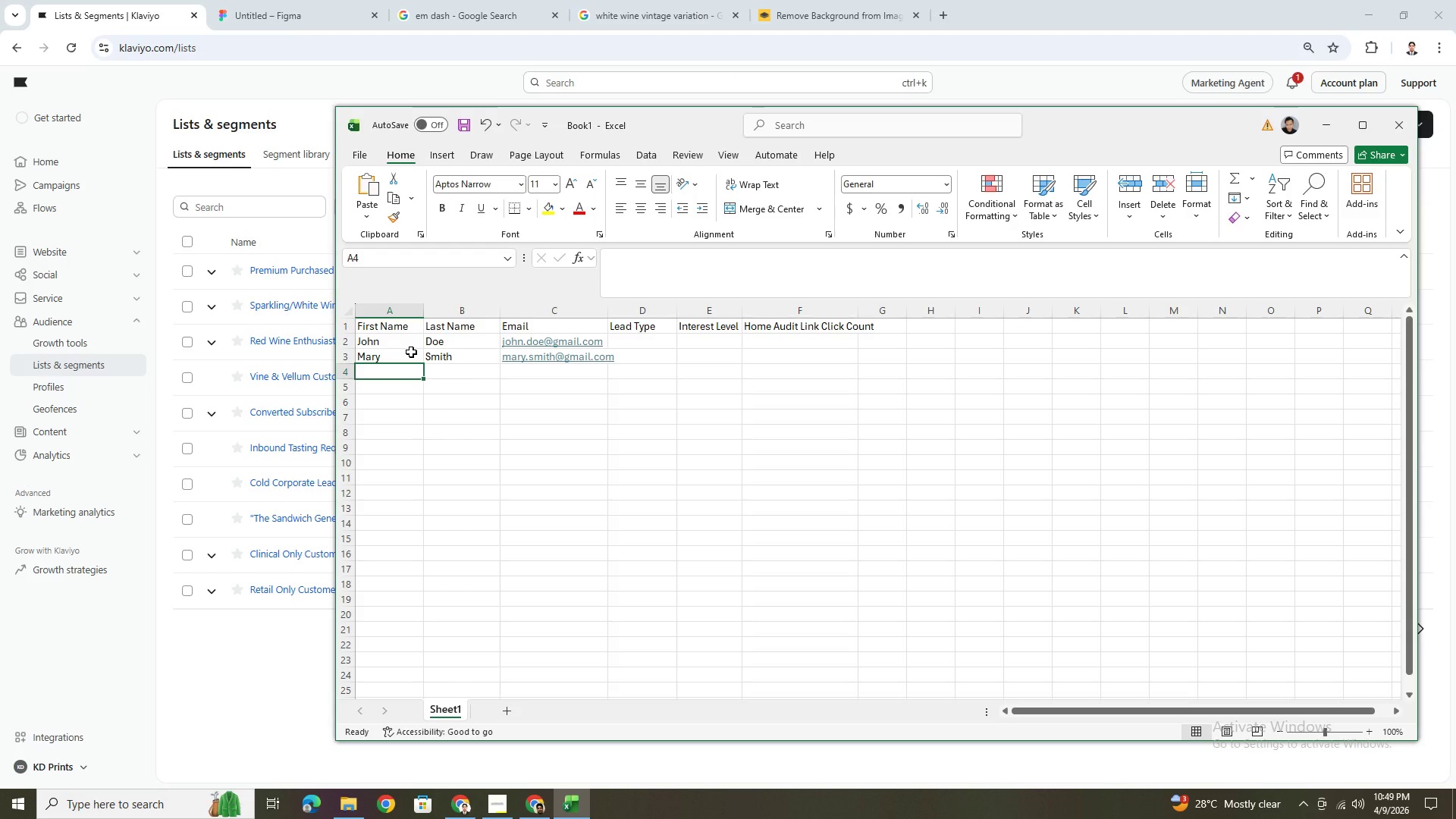 
type(Alex)
key(Tab)
type(Jones)
key(Tab)
type(alex.jones@gmail.com)
 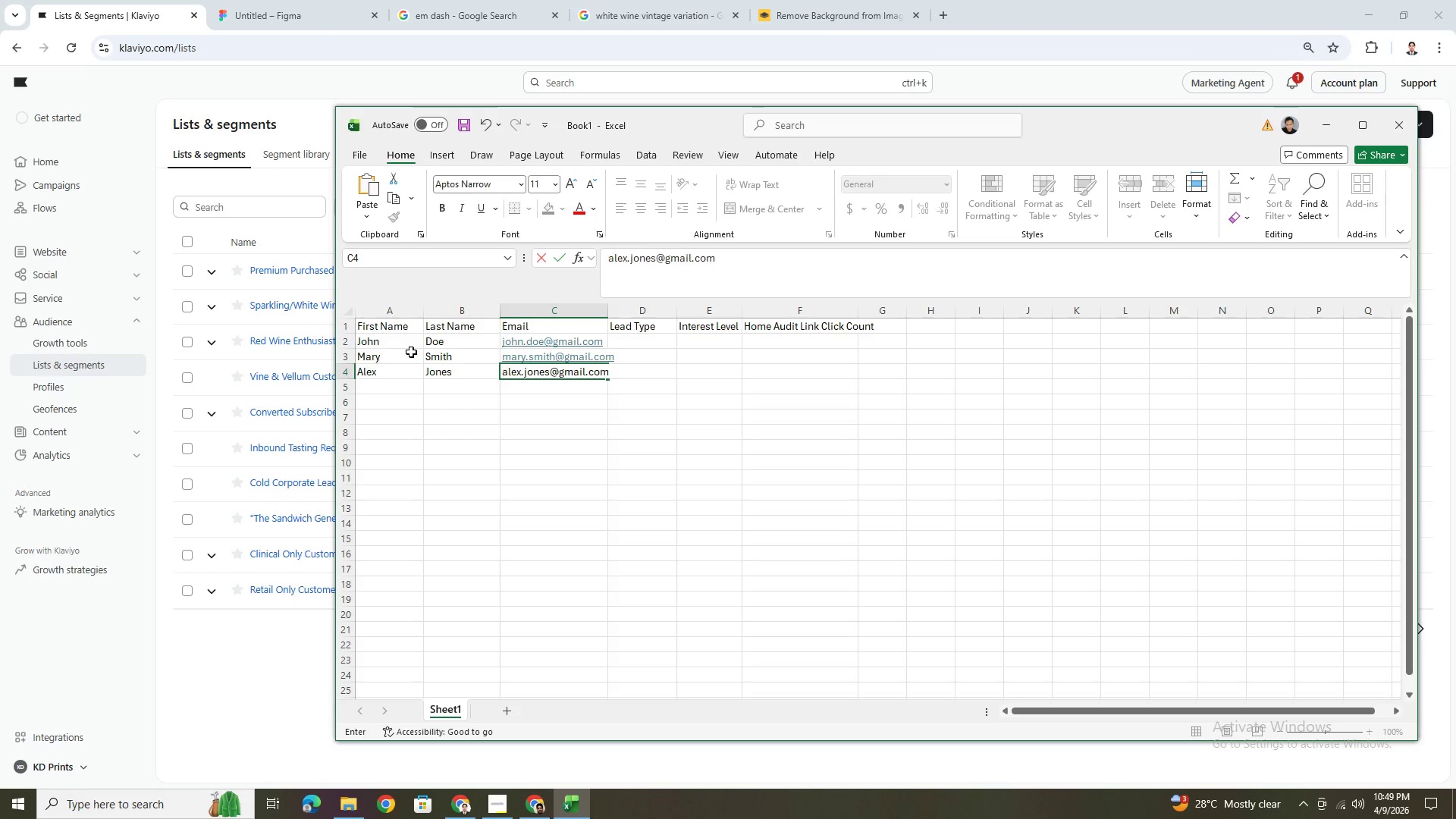 
key(Enter)
 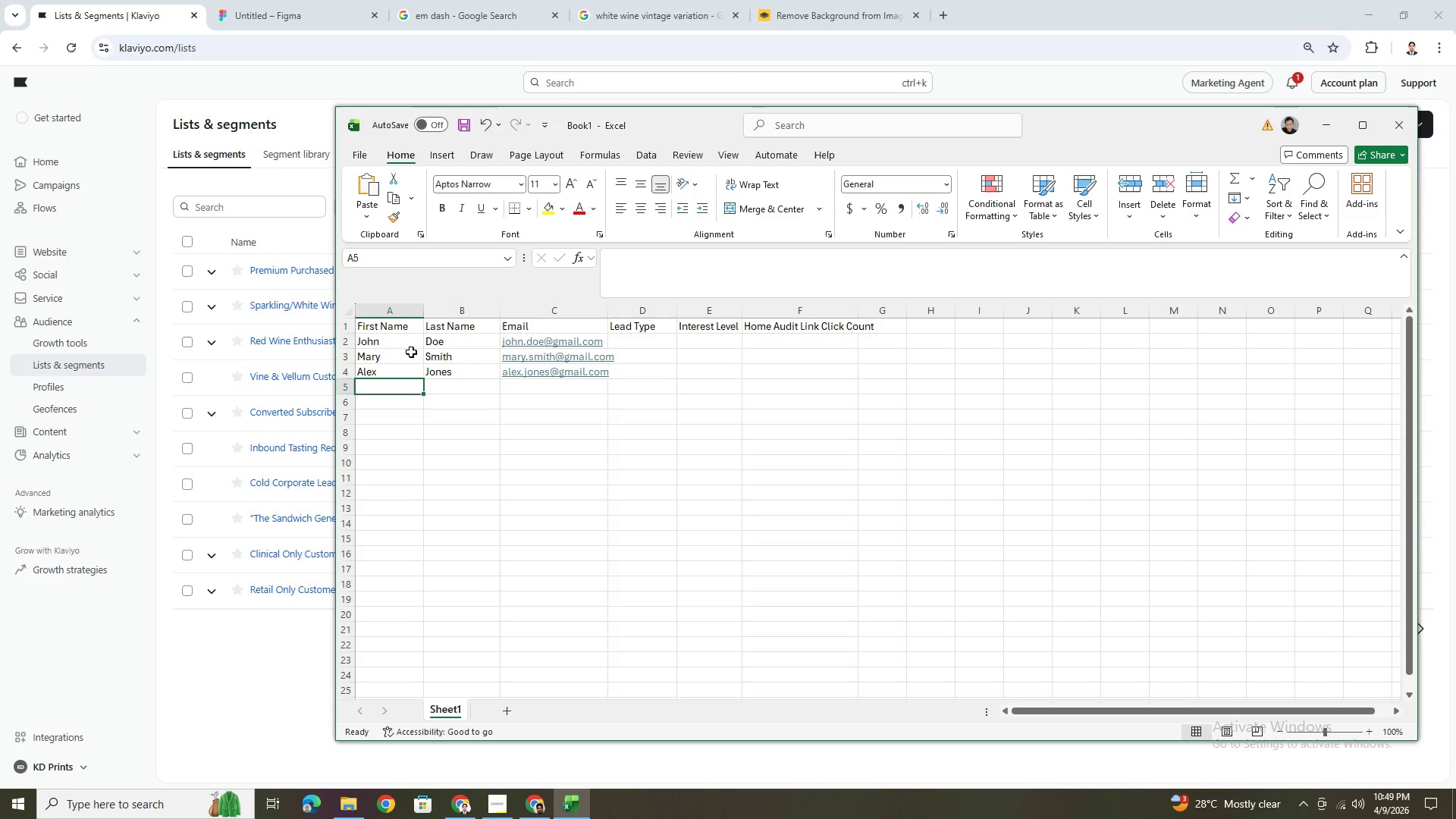 
type(Linda)
key(Tab)
type(Walker)
key(Tab)
type(lindawa)
key(Backspace)
key(Backspace)
type(.walk)
 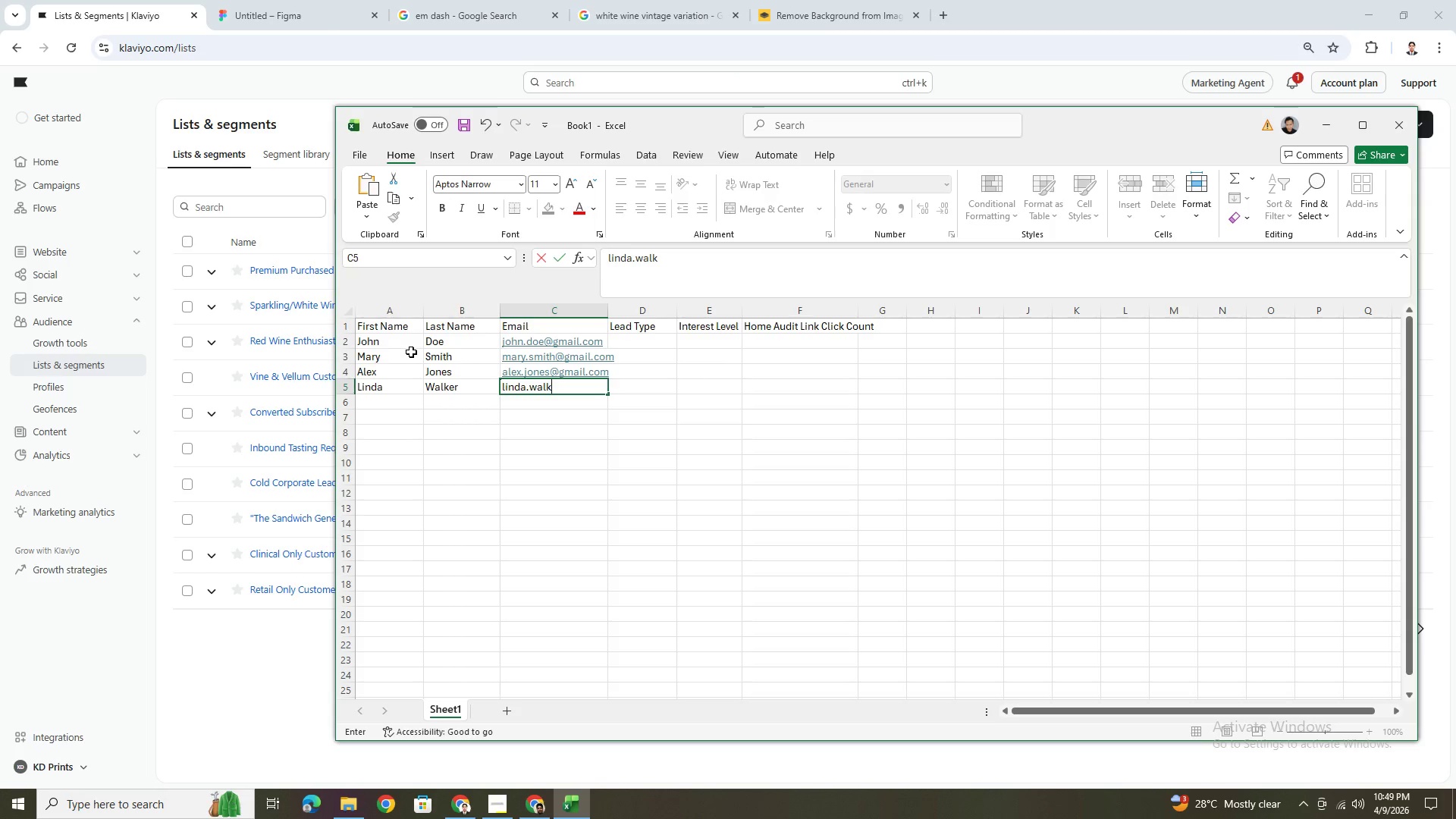 
type(er@gmail.com)
 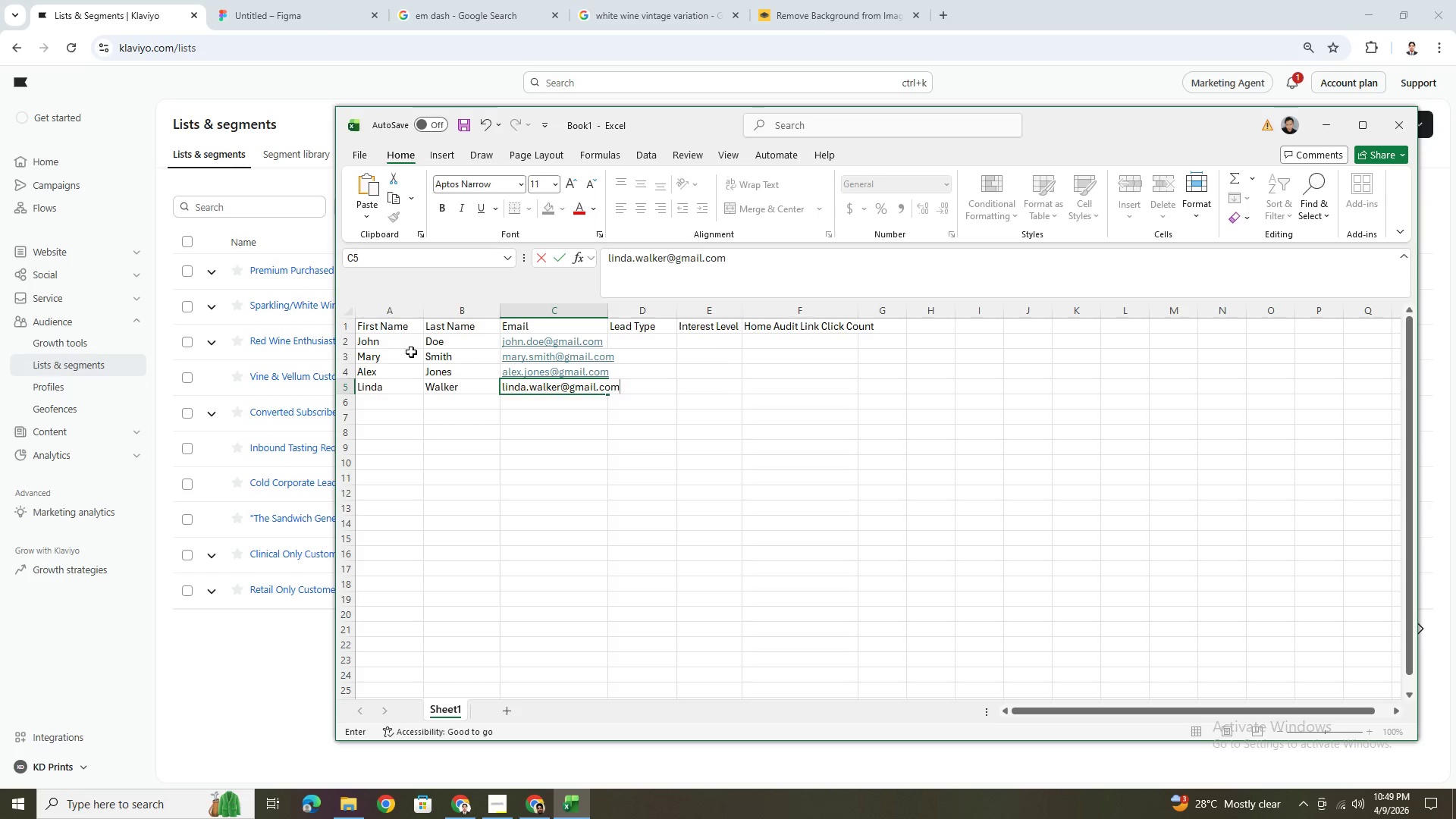 
key(Enter)
 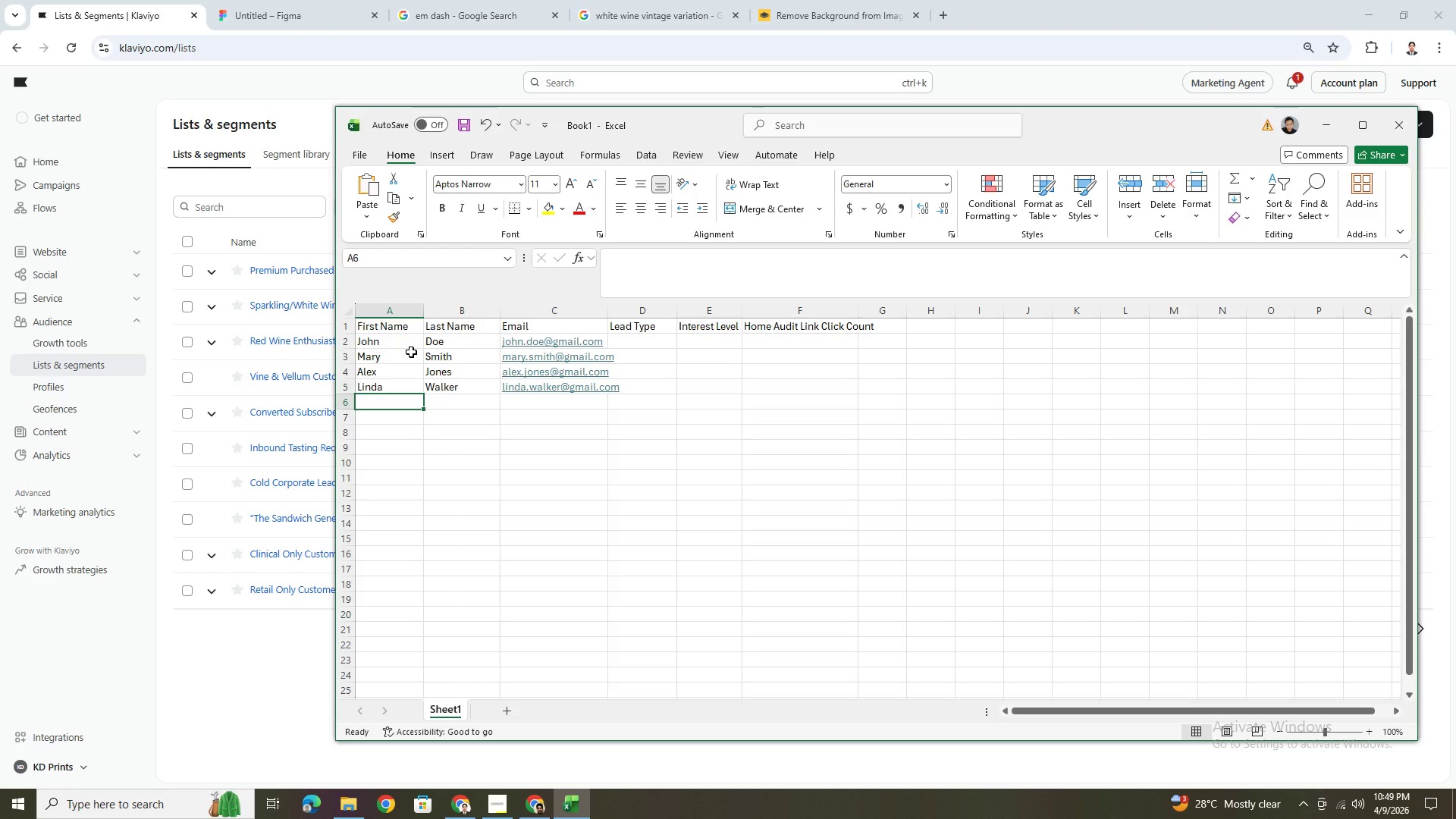 
type(Mark)
key(Tab)
type(Brown)
key(Tab)
type(mark.brown@gmail.com)
key(Backspace)
key(Backspace)
key(Backspace)
key(Backspace)
key(Backspace)
key(Backspace)
key(Backspace)
key(Backspace)
key(Backspace)
type(icloud.com)
key(Tab)
 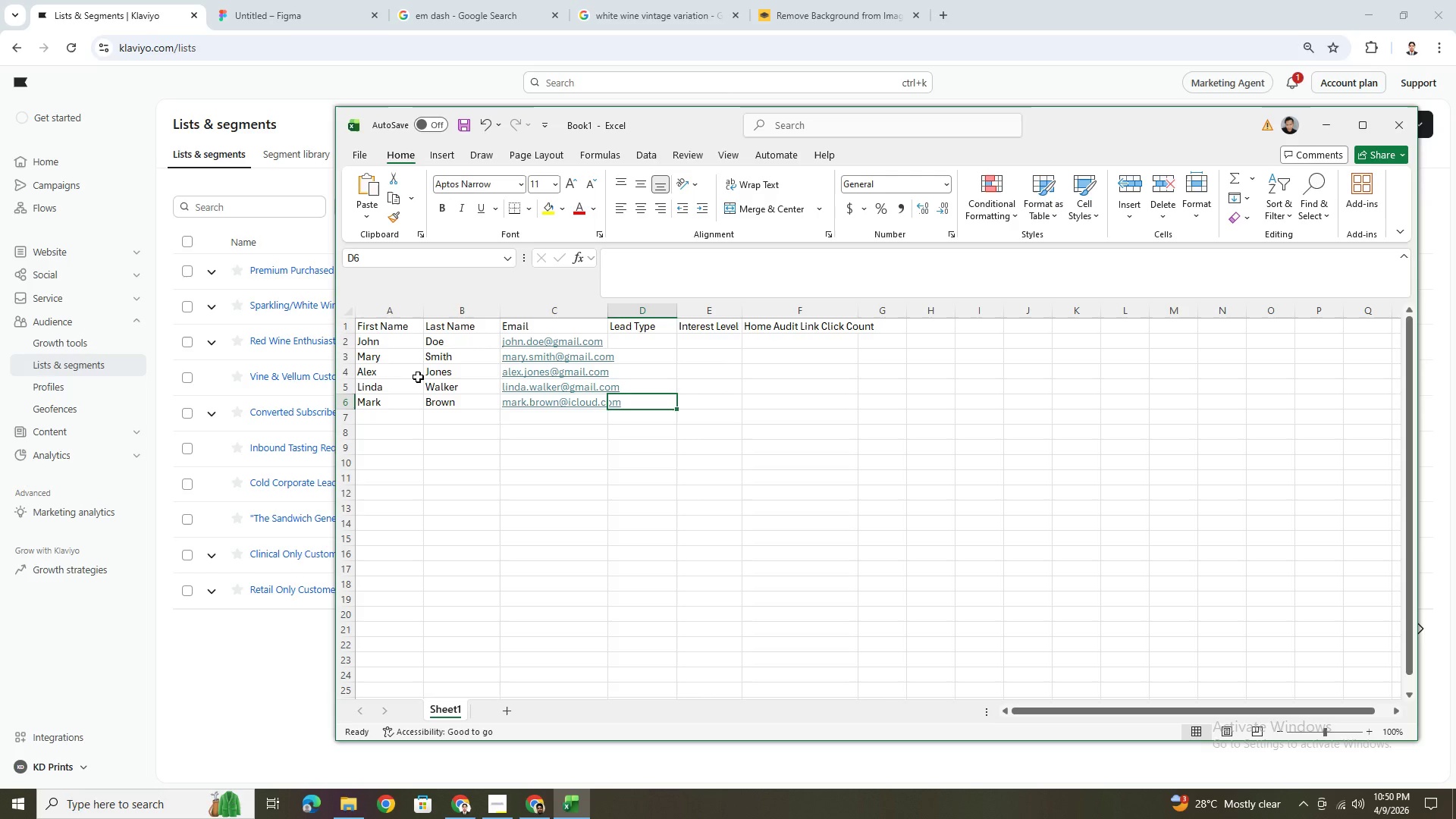 
left_click([416, 415])
 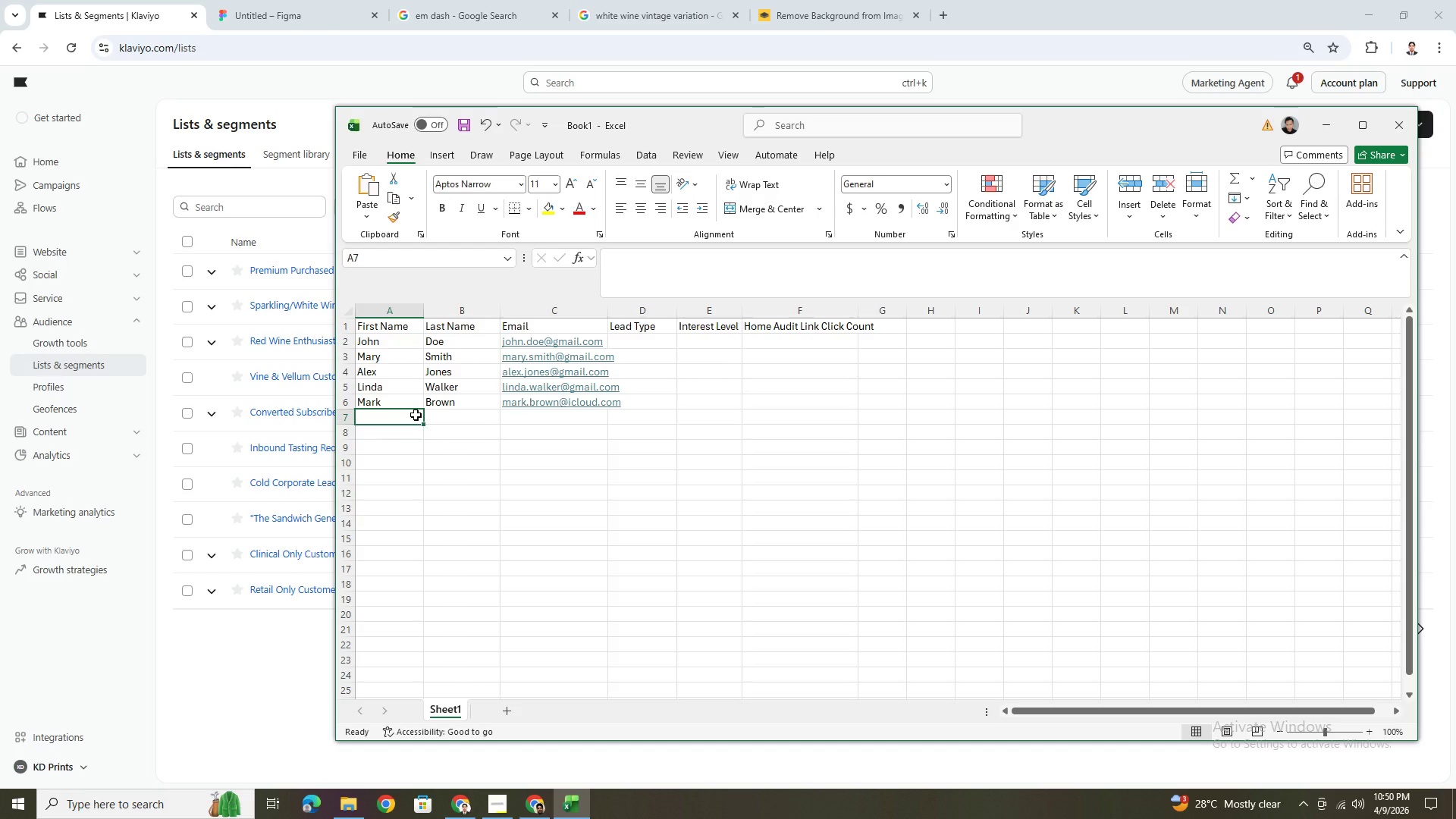 
type(Sua)
key(Backspace)
type(san)
key(Tab)
type(Green)
key(Tab)
type(susan.green@icloud.com)
 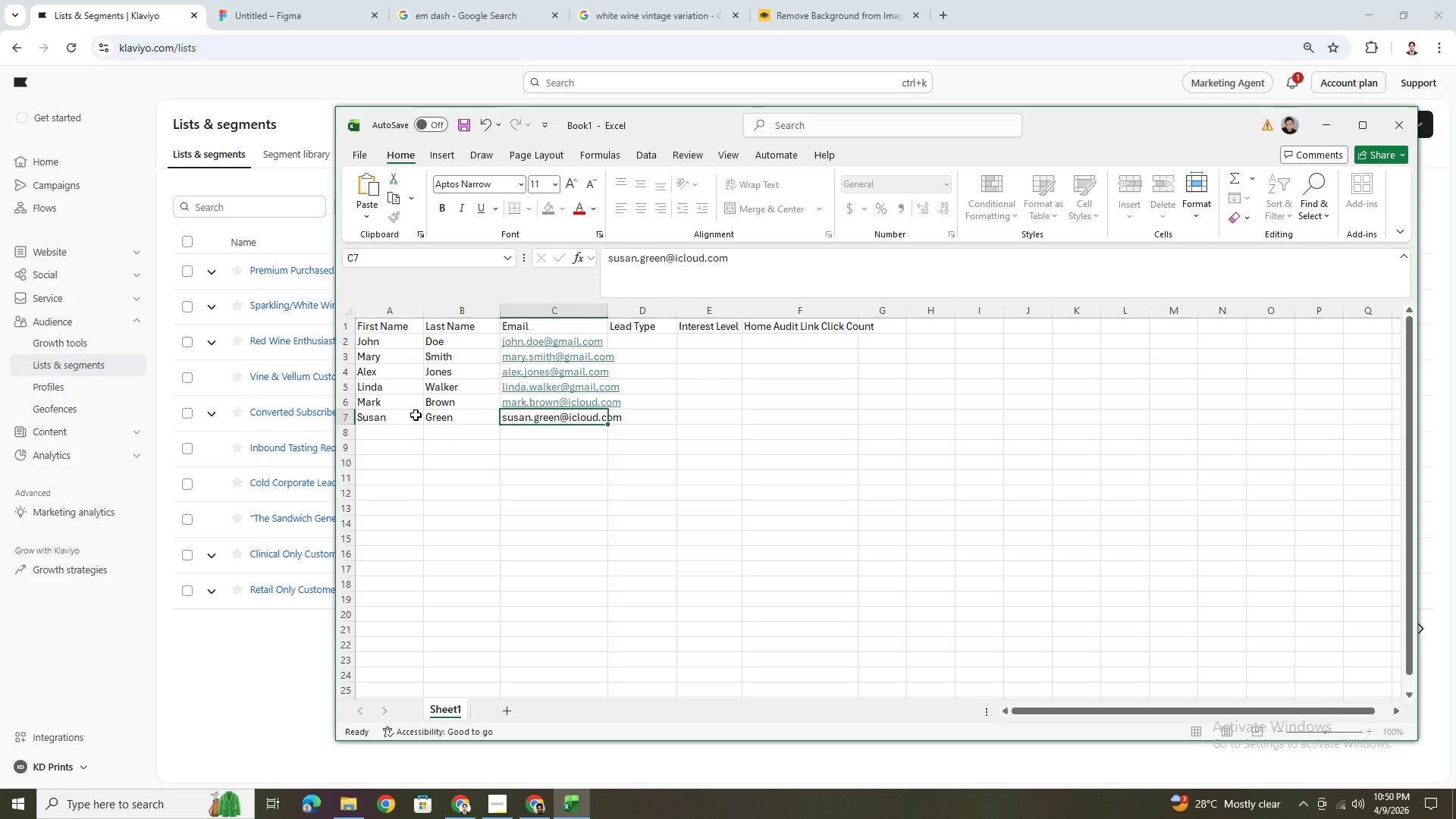 
 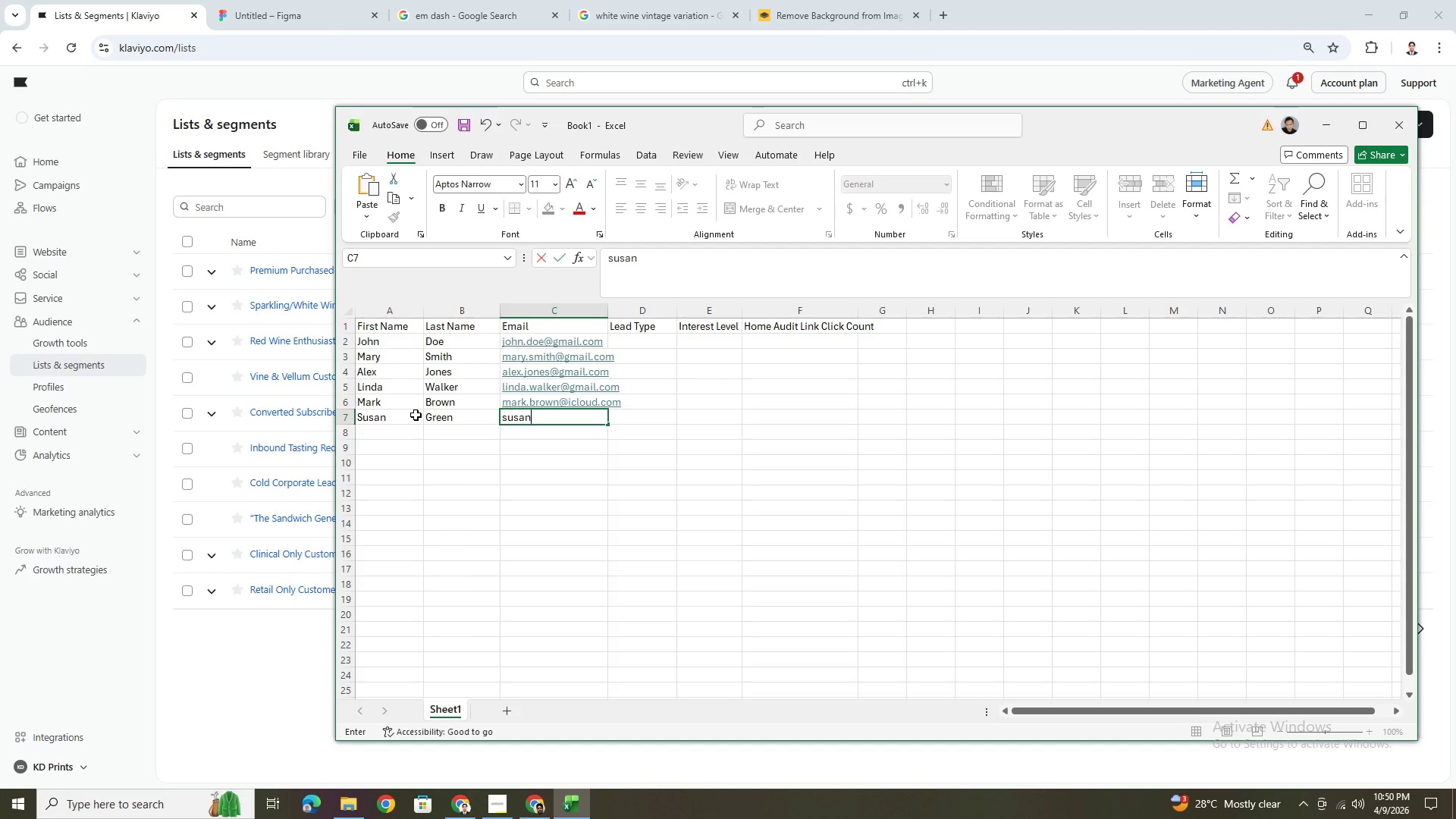 
key(Enter)
 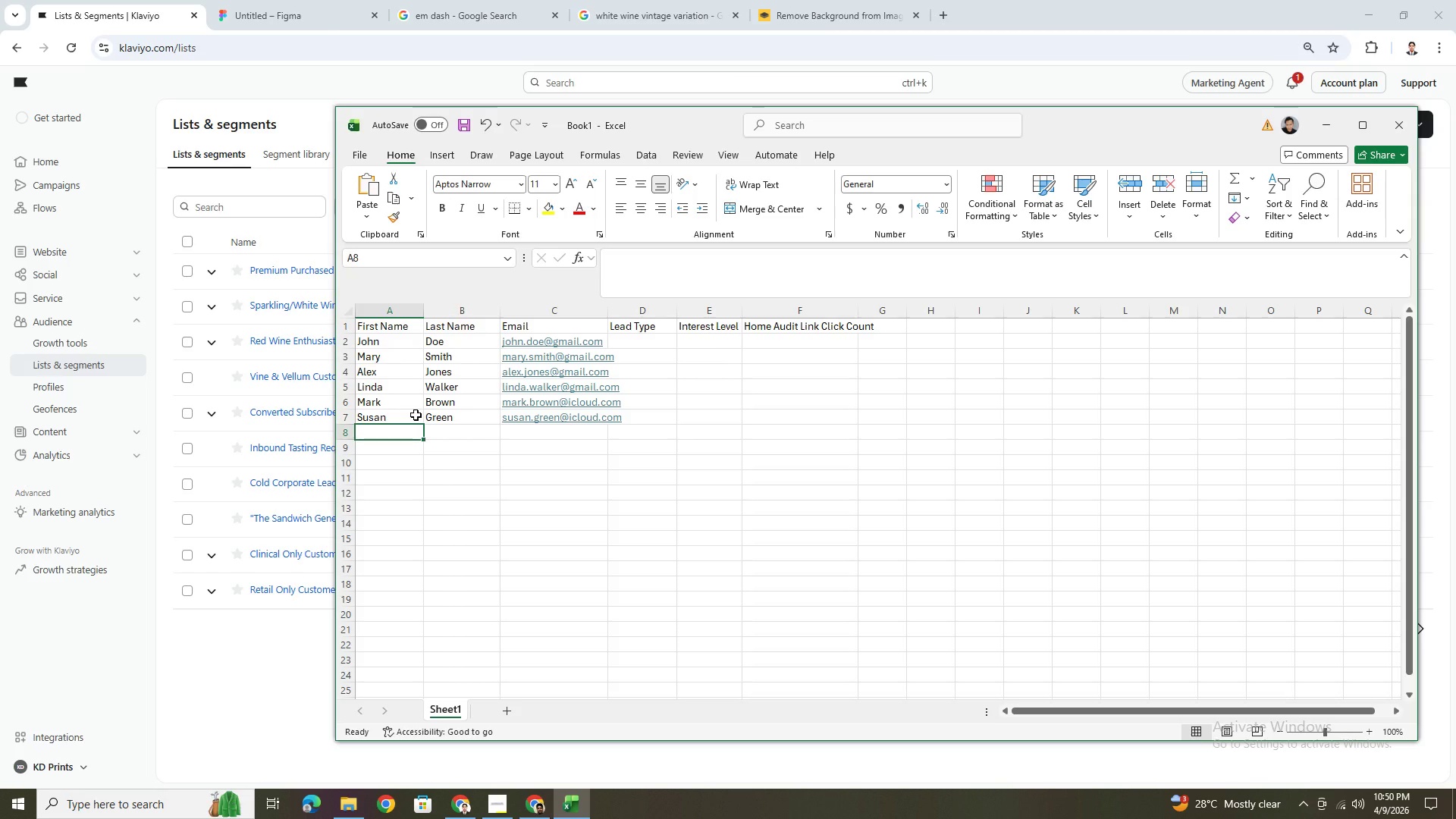 
type(David)
key(Tab)
type(Clark)
key(Tab)
type(davidclar)
key(Backspace)
key(Backspace)
key(Backspace)
key(Backspace)
type(.clark@icloud.com)
 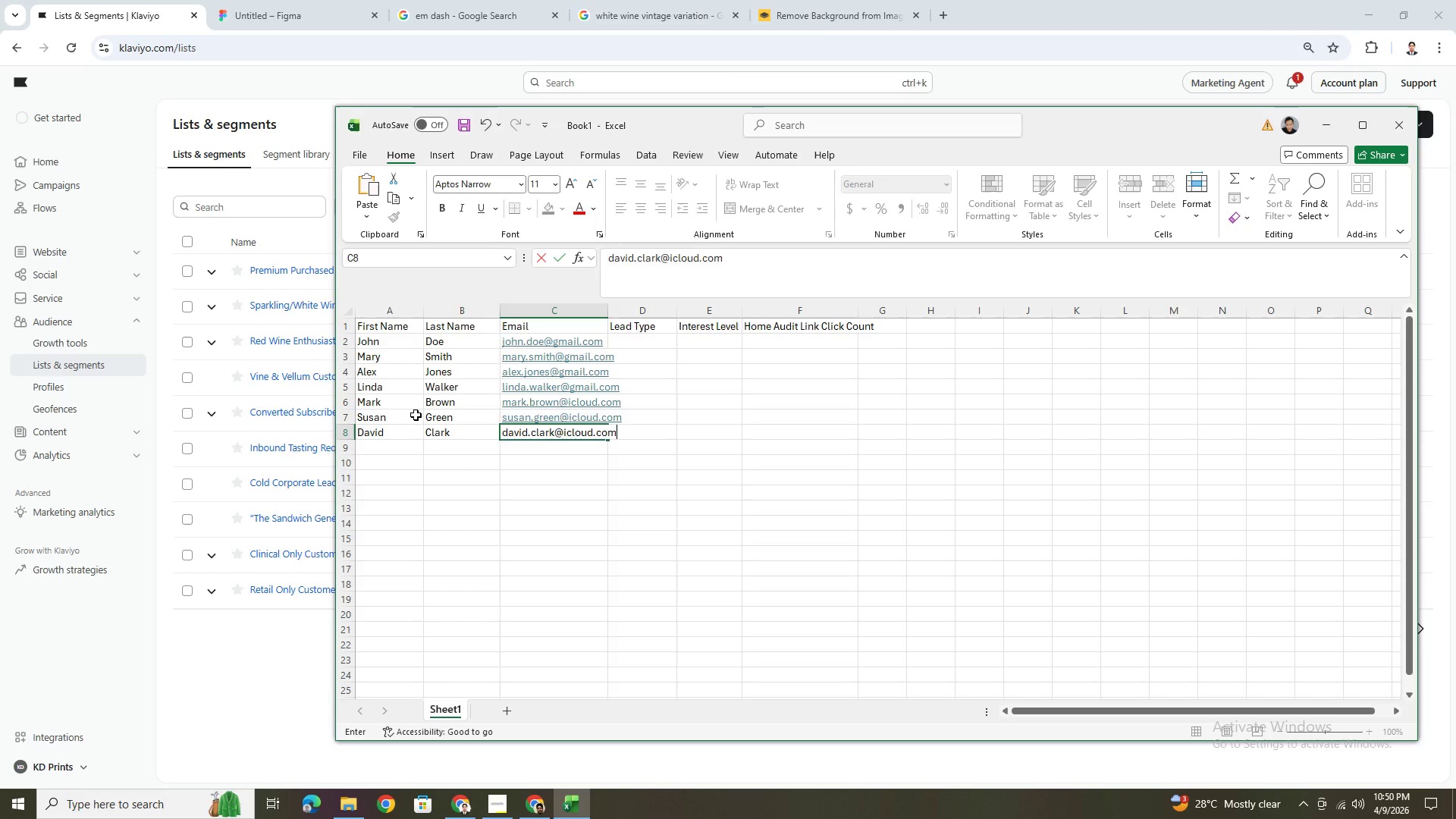 
key(Enter)
 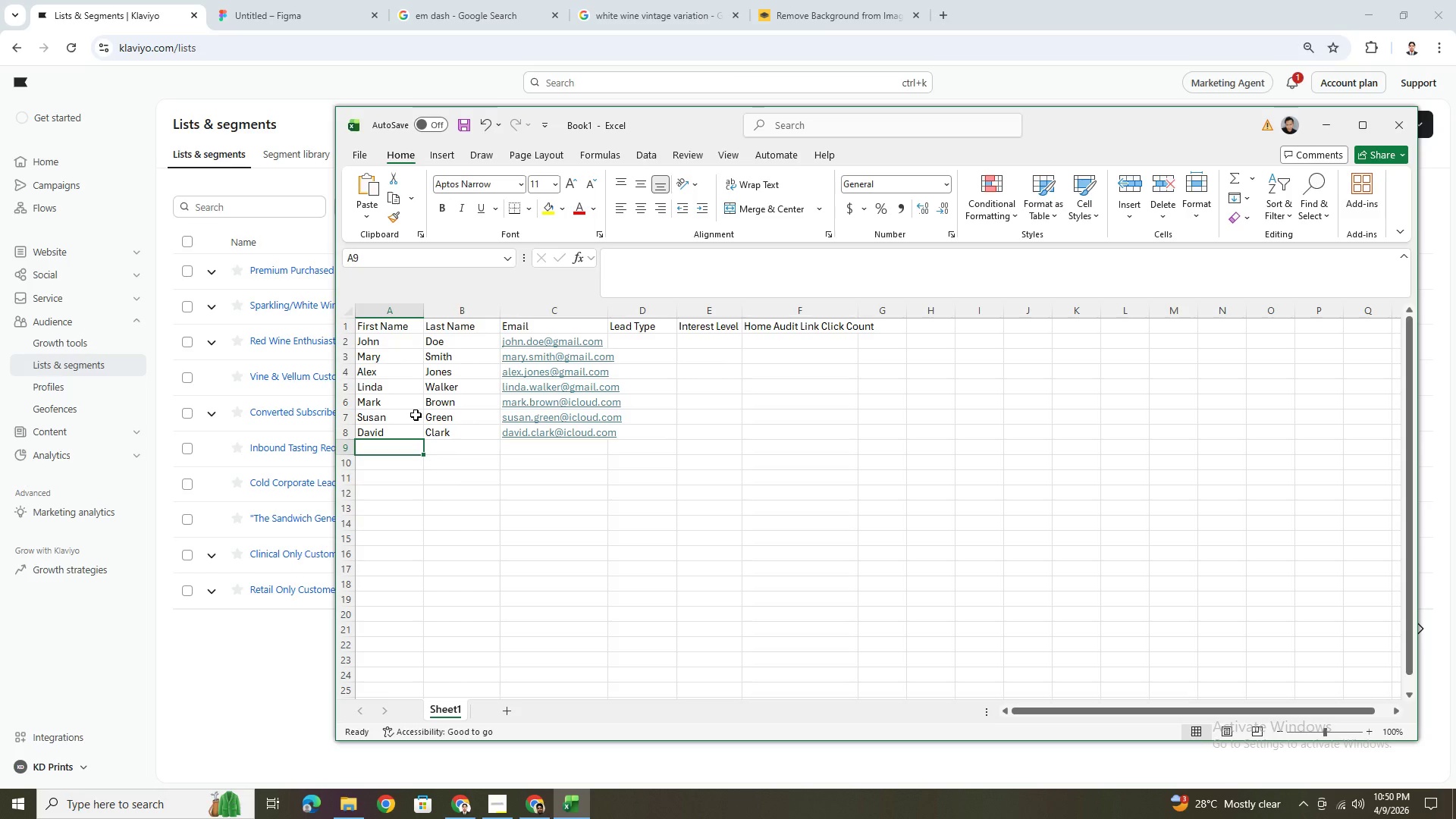 
type(Emma)
key(Tab)
type(Hall)
key(Tab)
type(emma.hall@icloud.com)
 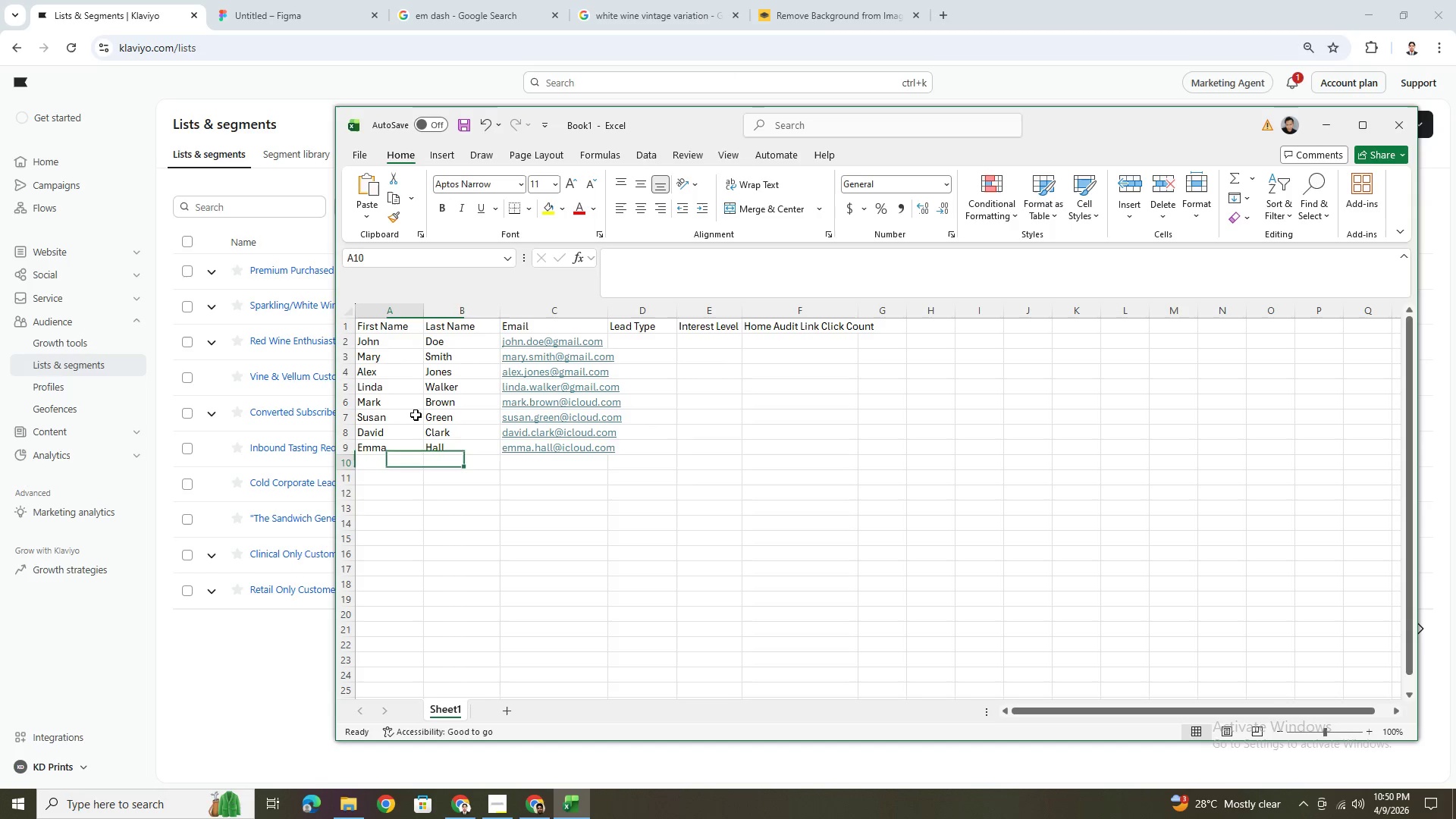 
 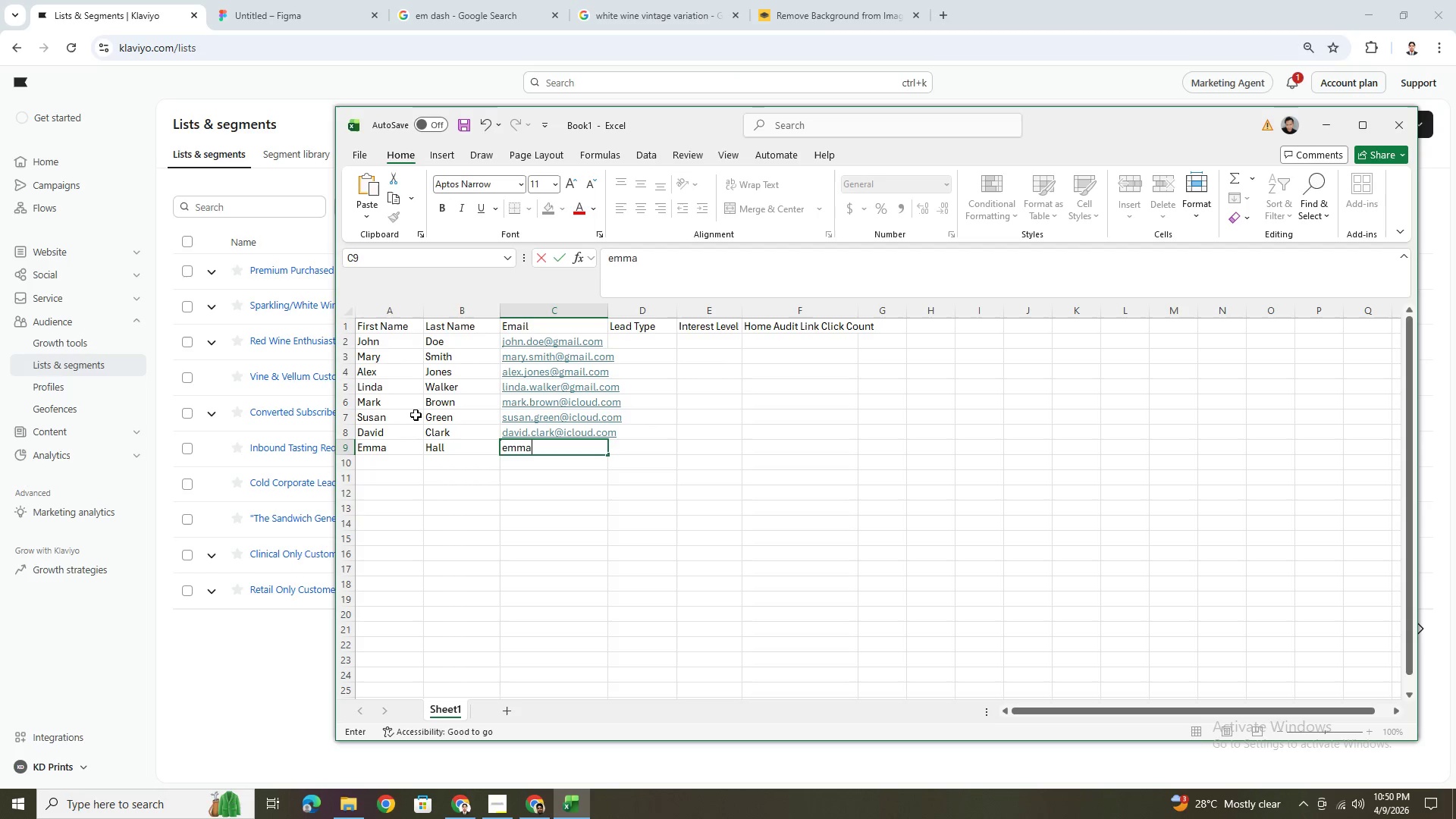 
key(Enter)
 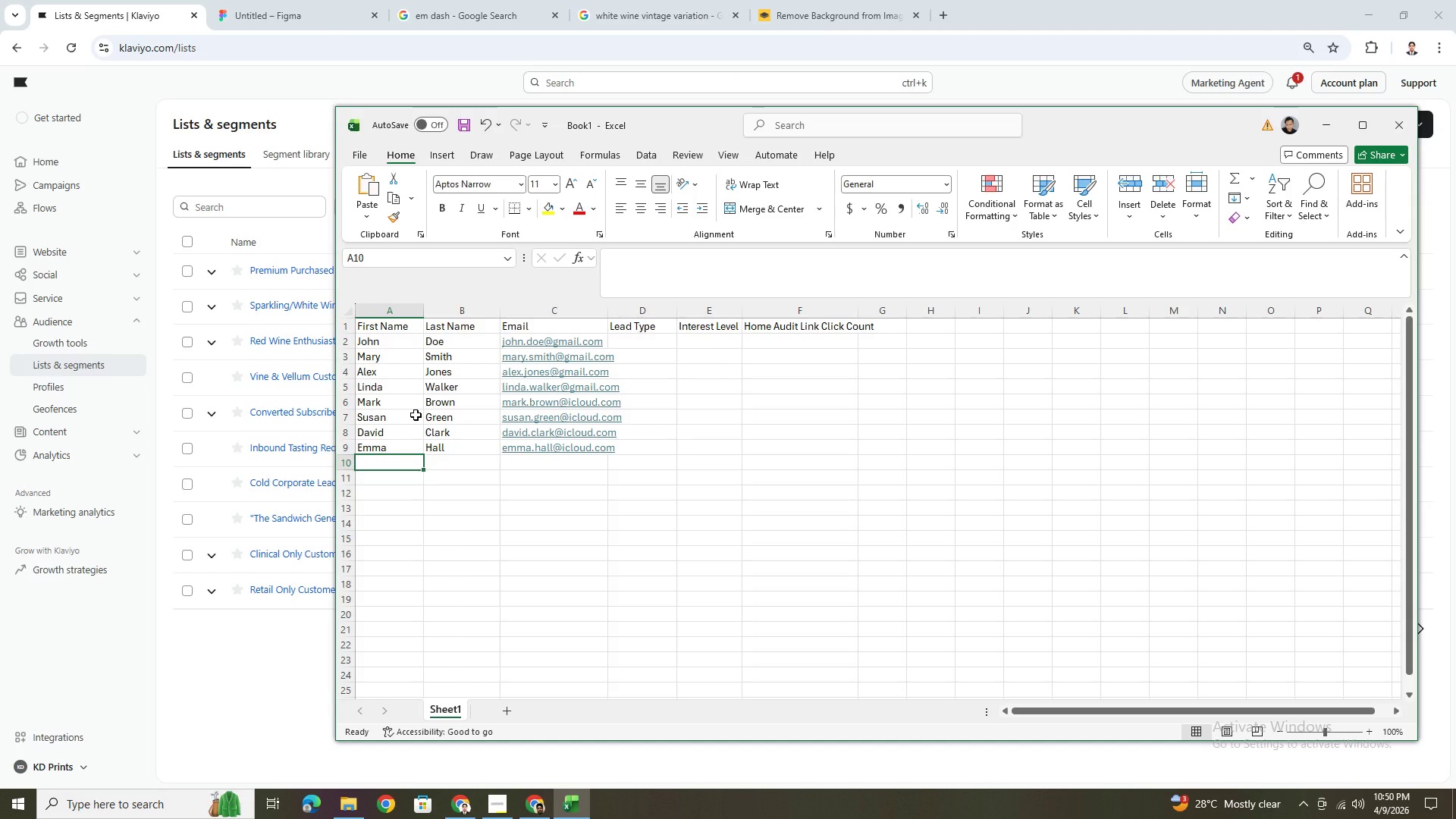 
type(James)
key(Tab)
type(Allen)
key(Tab)
type(jane)
key(Backspace)
key(Backspace)
type(mes.allen@icloud.com)
 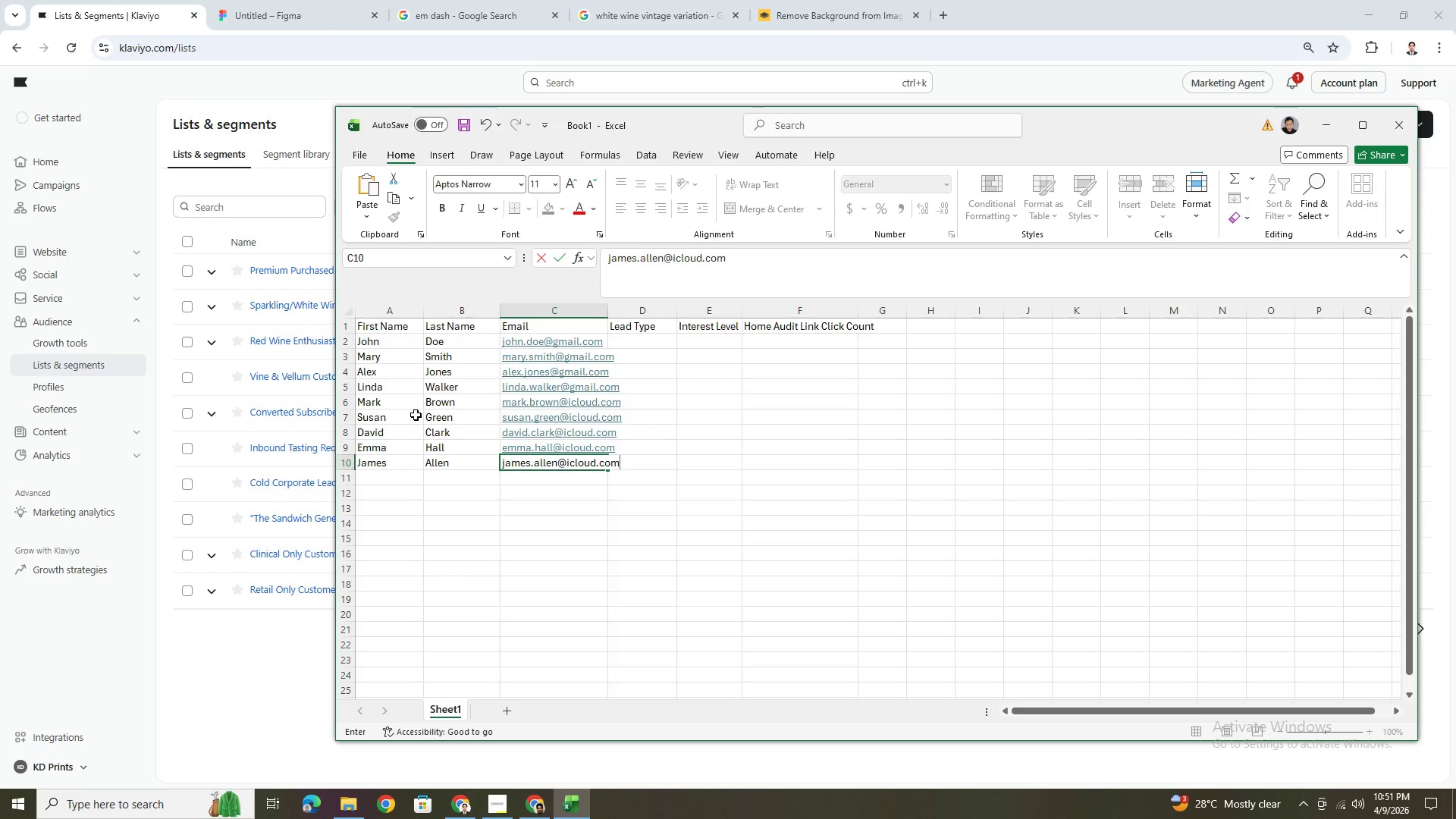 
key(Enter)
 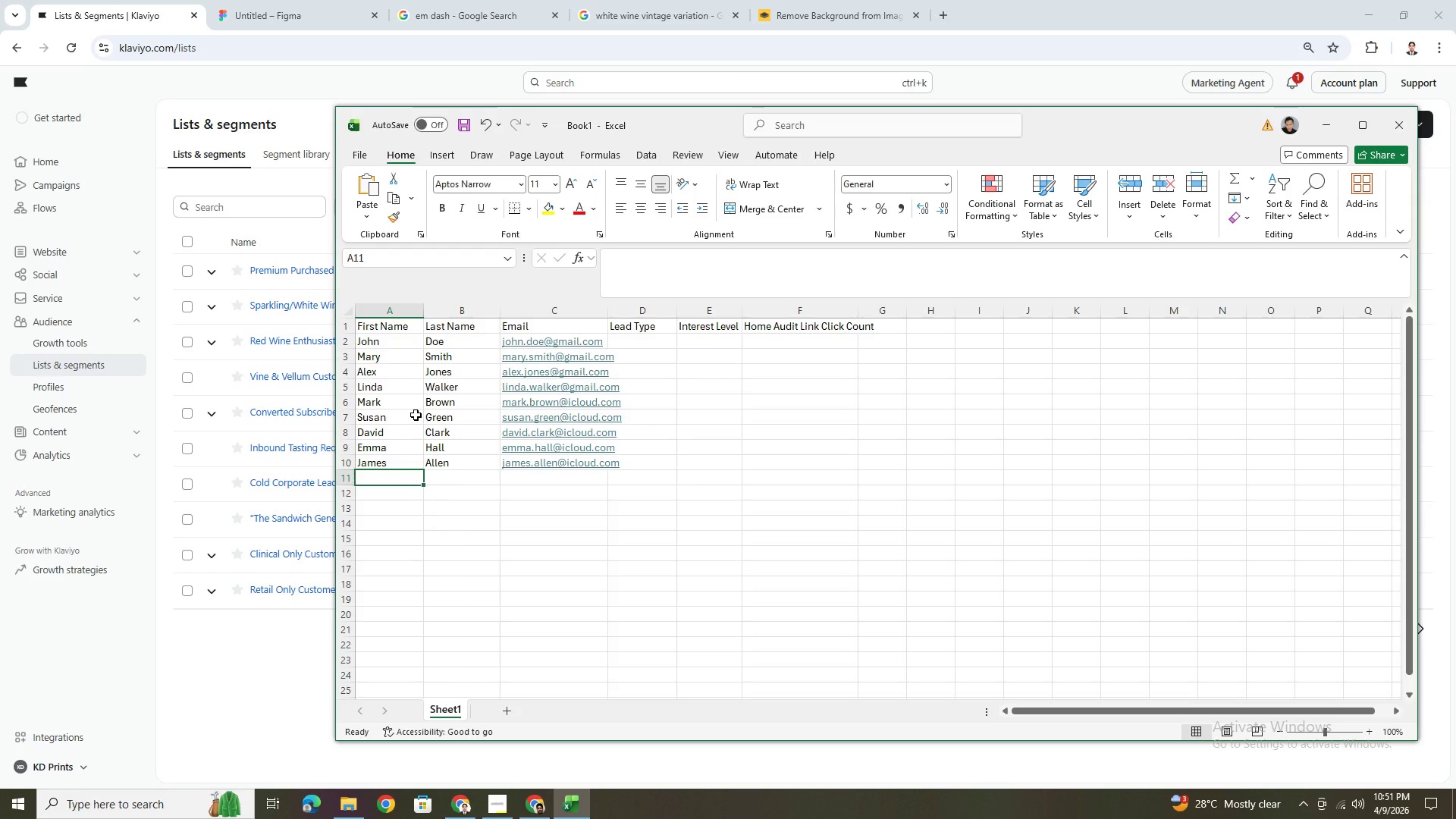 
wait(9.41)
 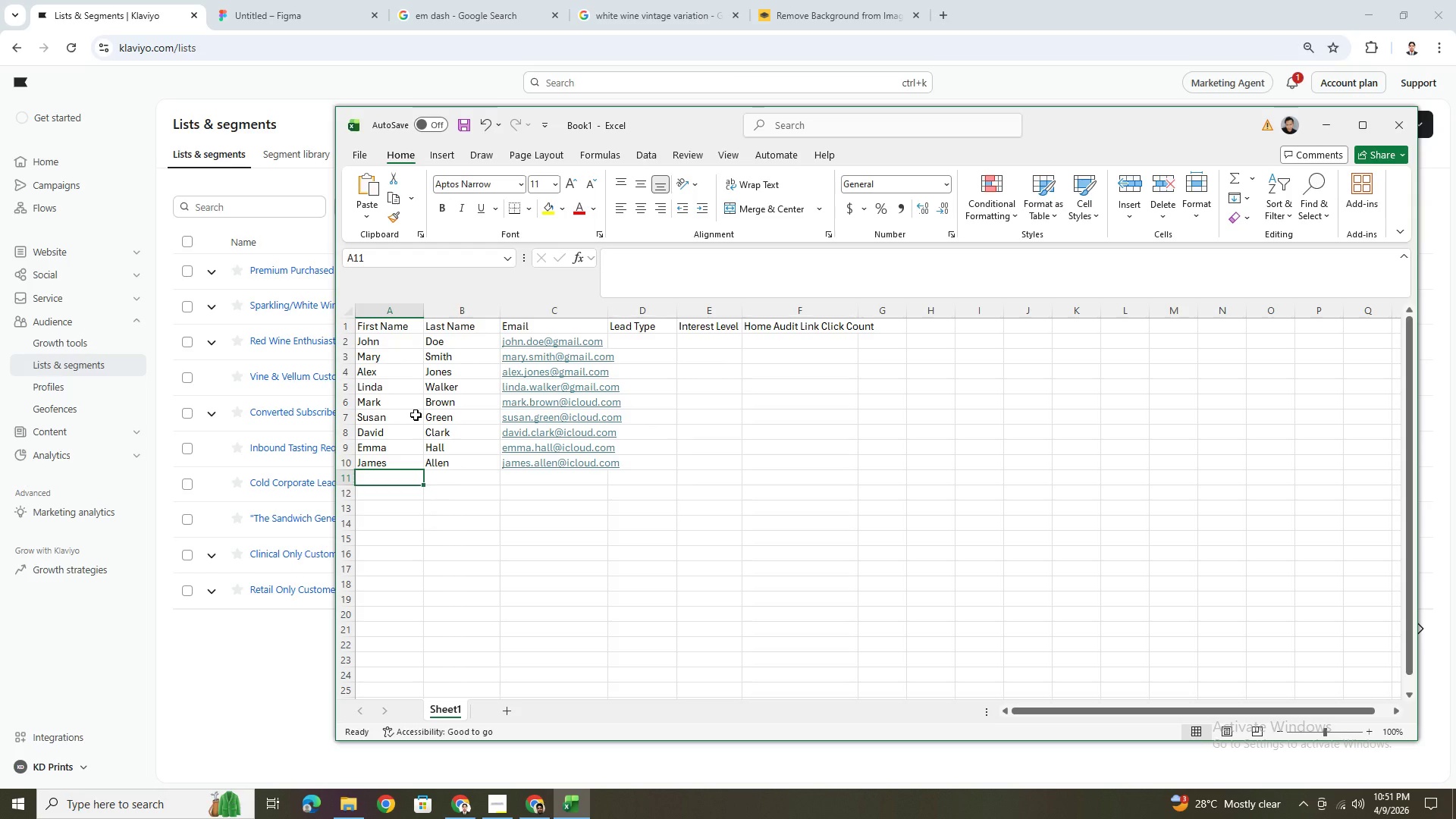 
type(Patricia)
key(Tab)
type(Young)
key(Tab)
type(patricia.young@outlook.com)
 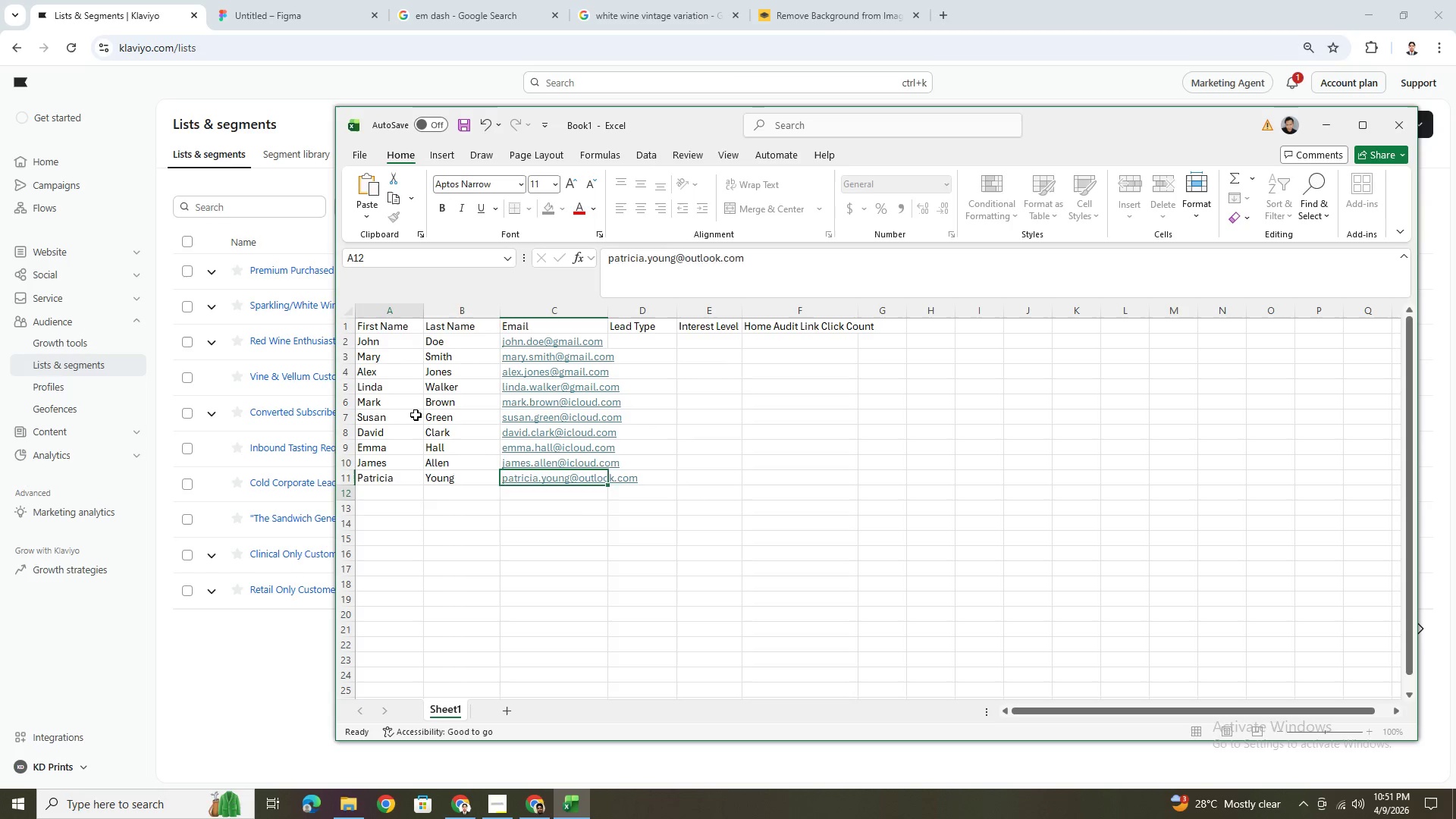 
 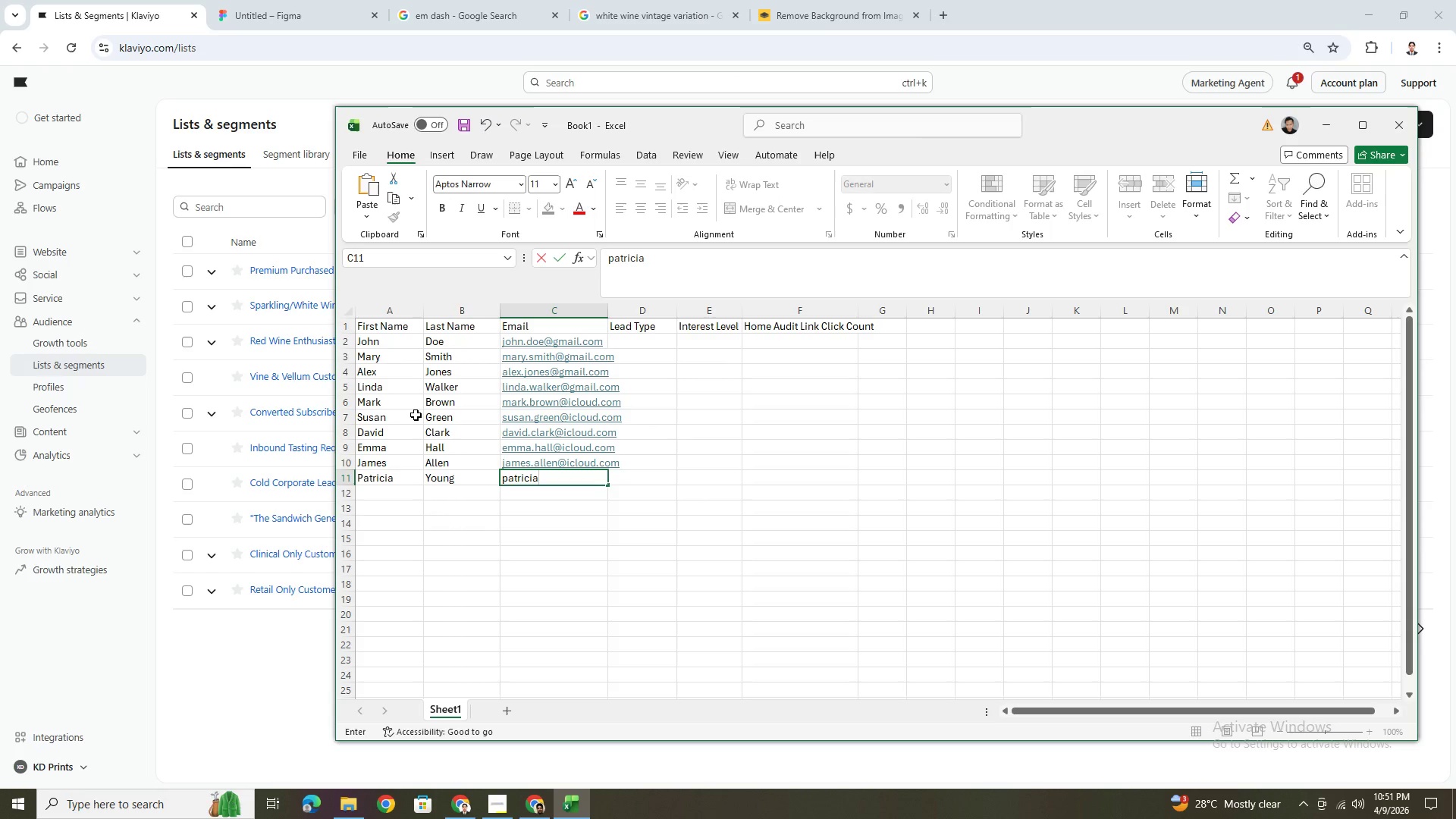 
key(Enter)
 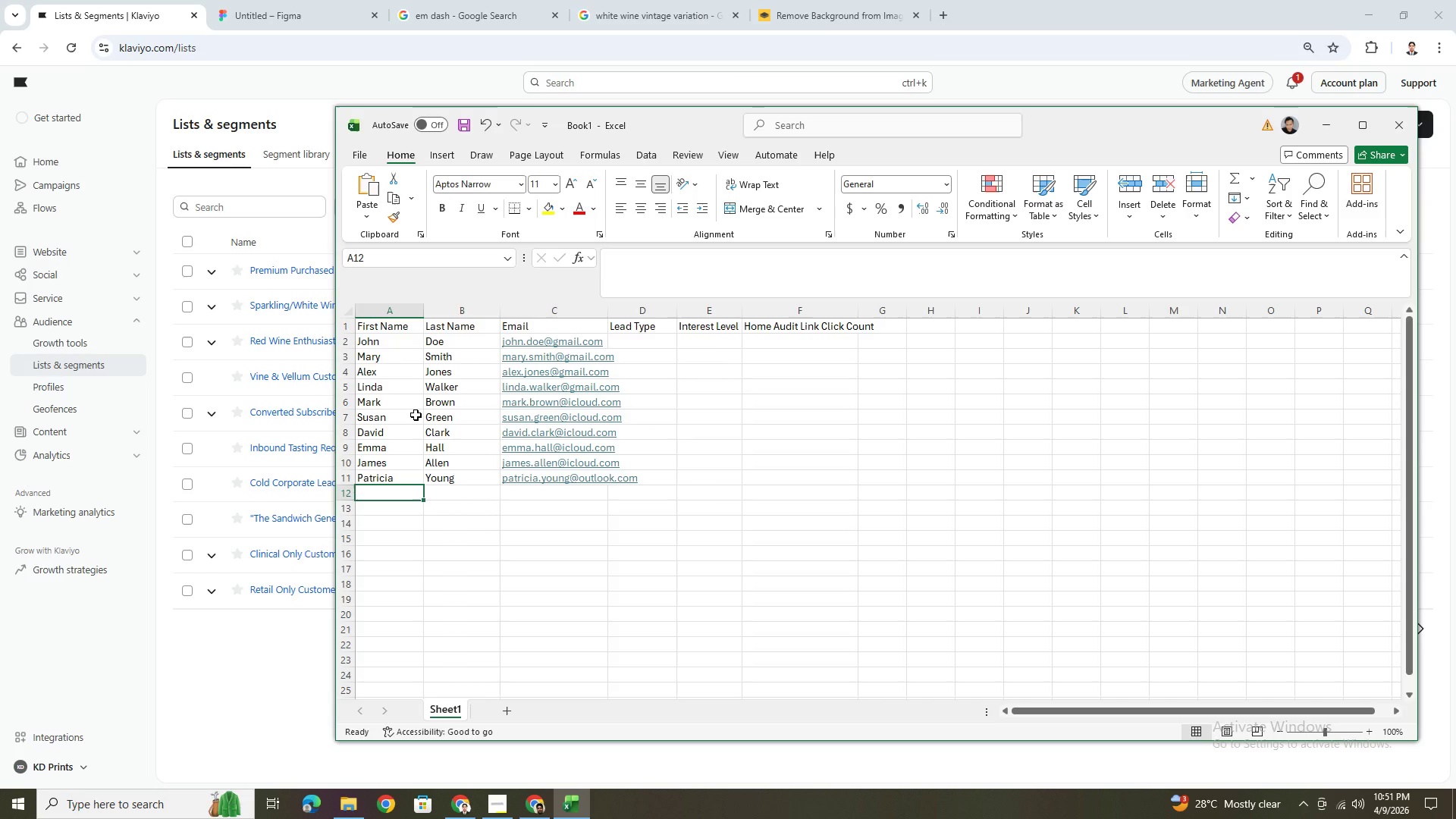 
type(Robert.)
key(Backspace)
key(Tab)
type(King)
key(Tab)
type(robert.king@outlook.com)
 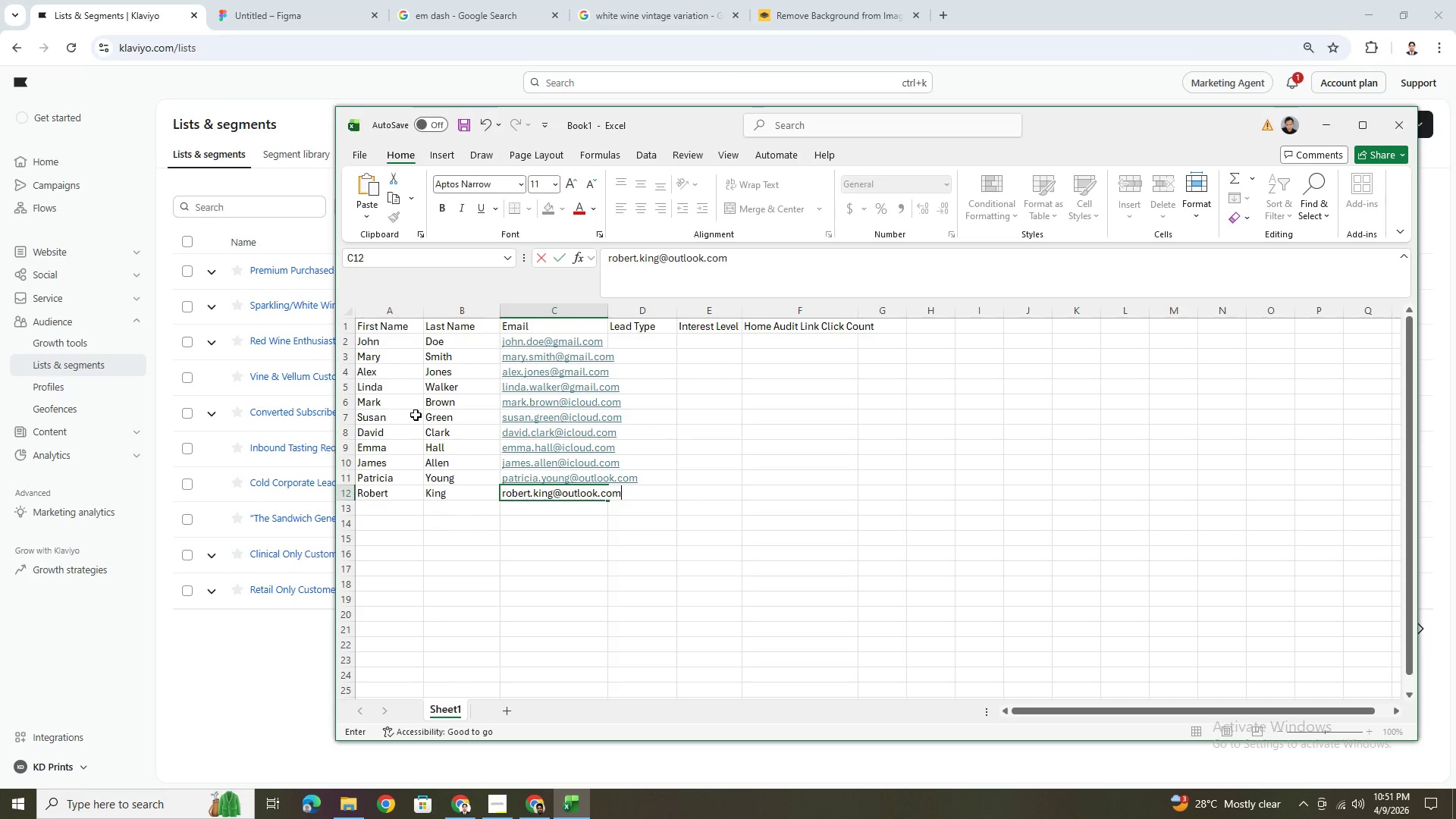 
key(Enter)
 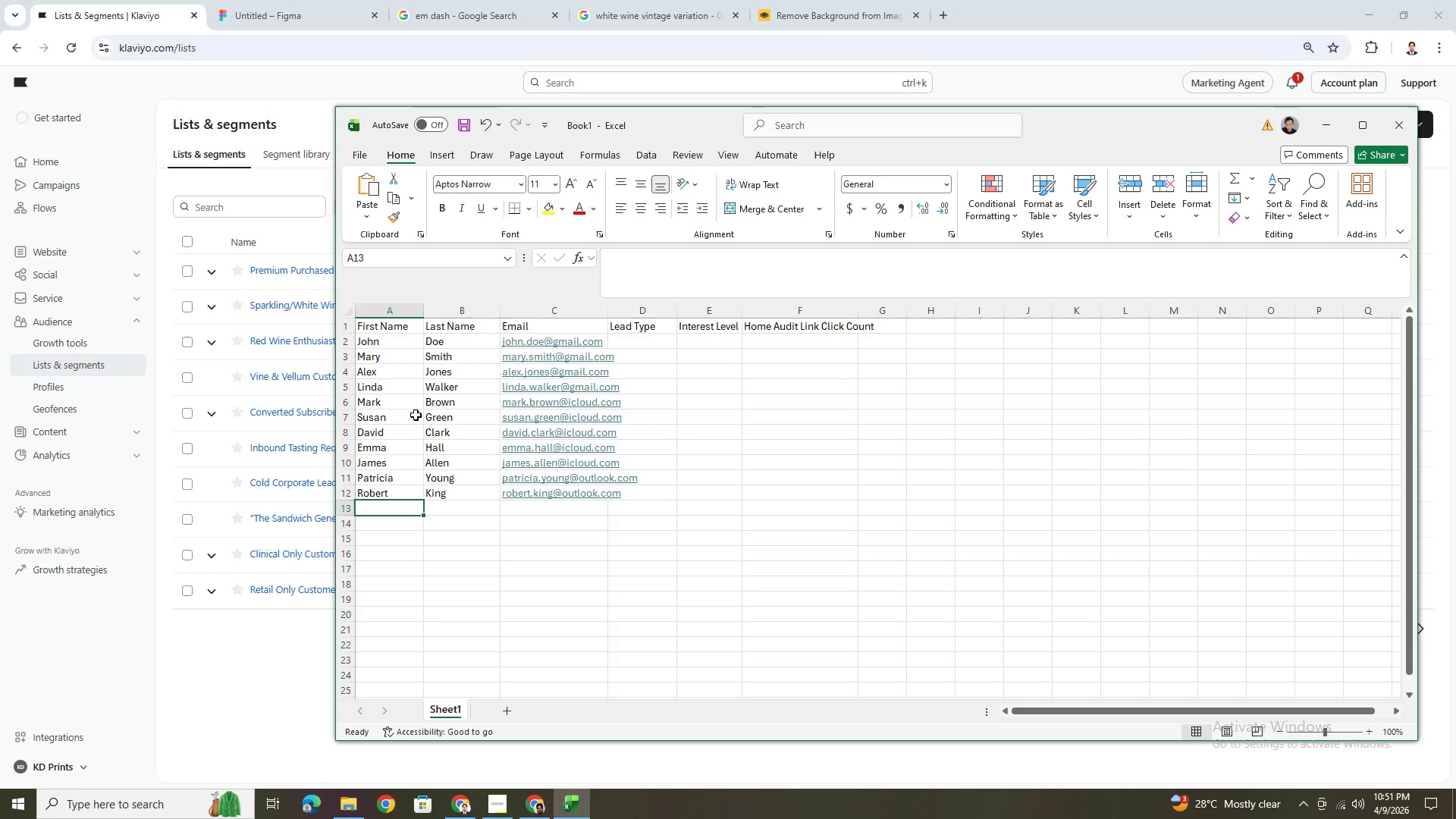 
type(Barbara)
key(Tab)
type(Wright)
key(Tab)
type(barbara.wright@outlook.com)
 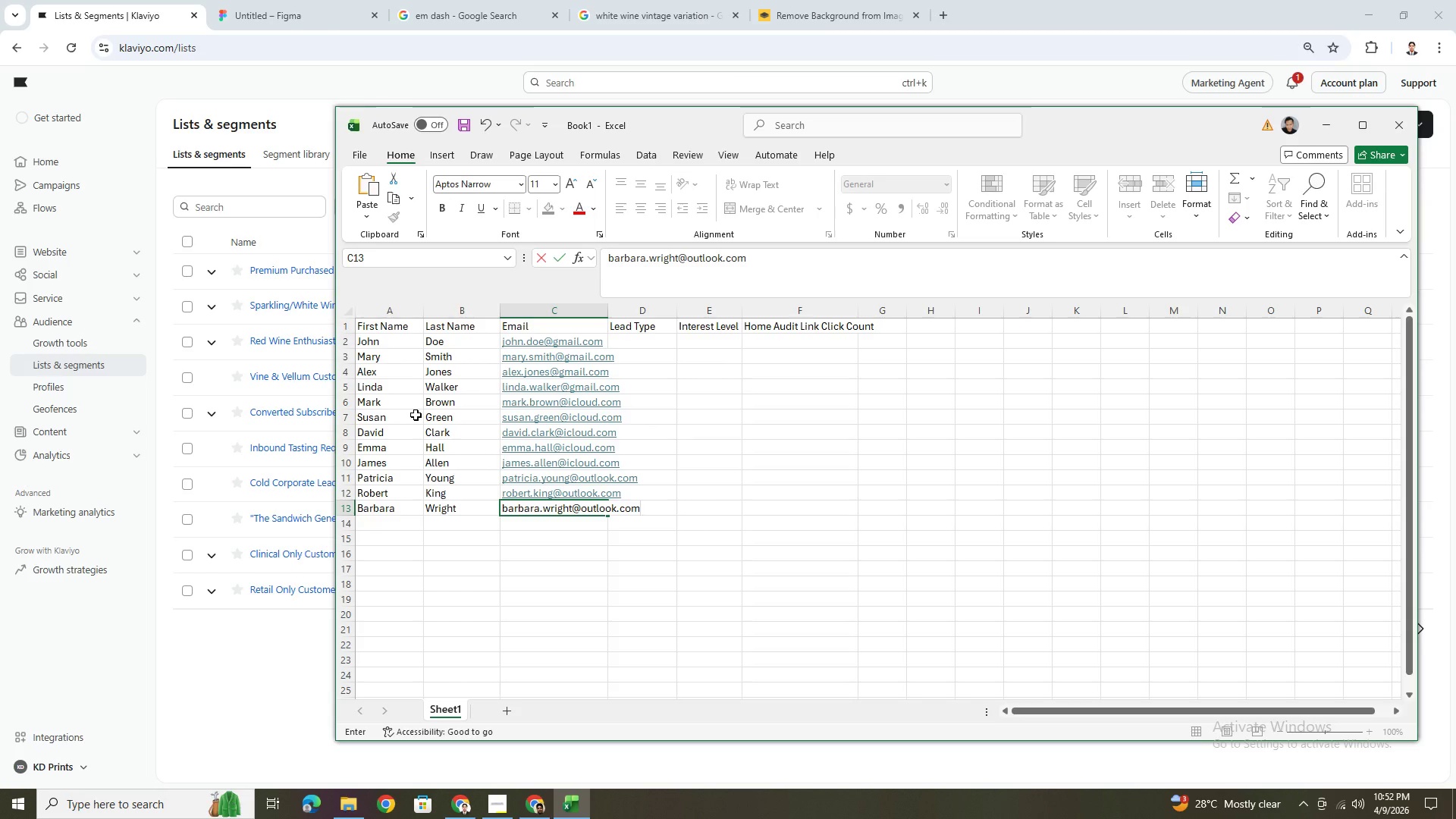 
key(Enter)
 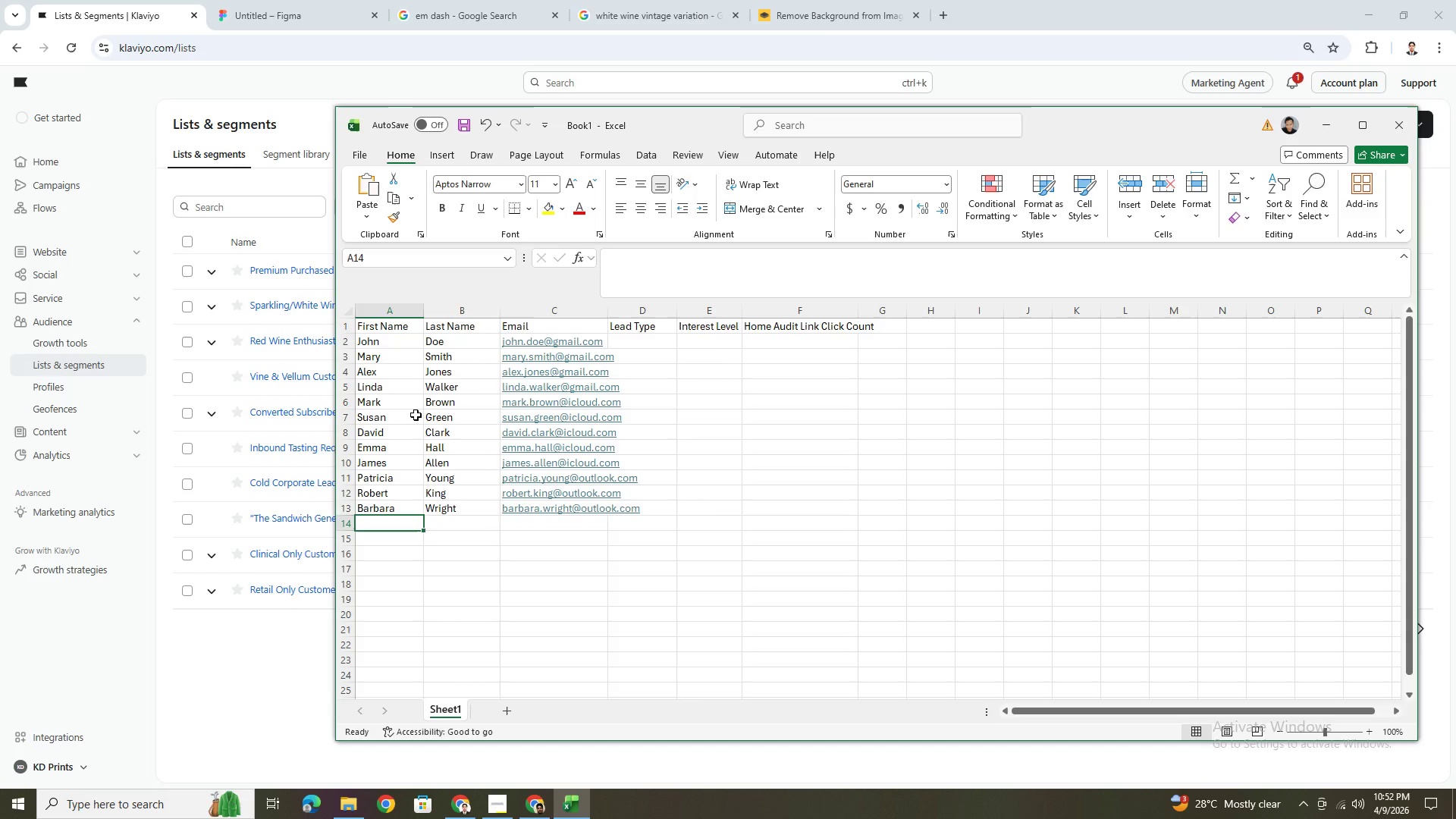 
type(Michael)
key(Tab)
type(Loi)
key(Backspace)
type(pez)
key(Tab)
type(michael.lopez@outlook.com)
 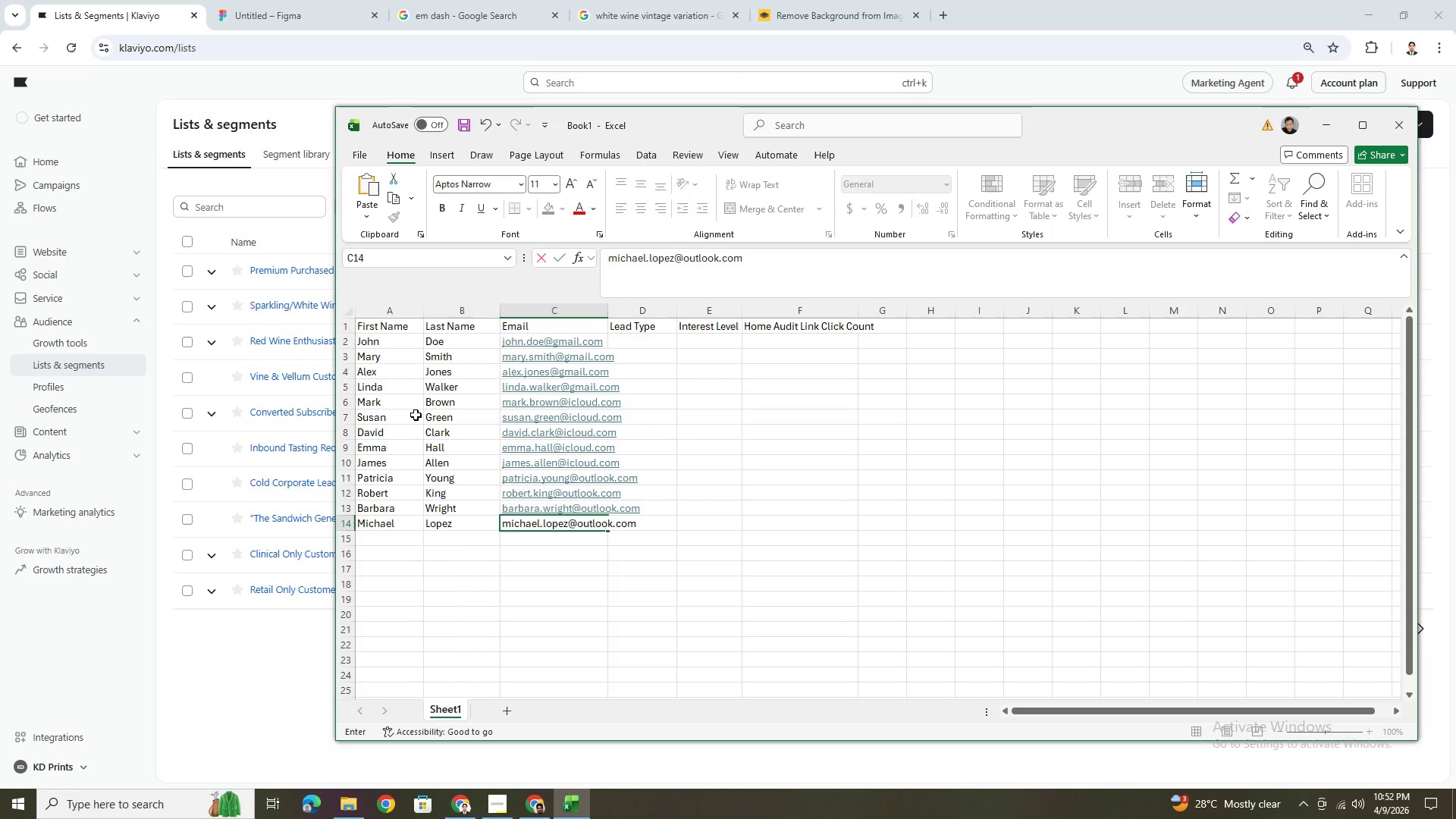 
key(Enter)
 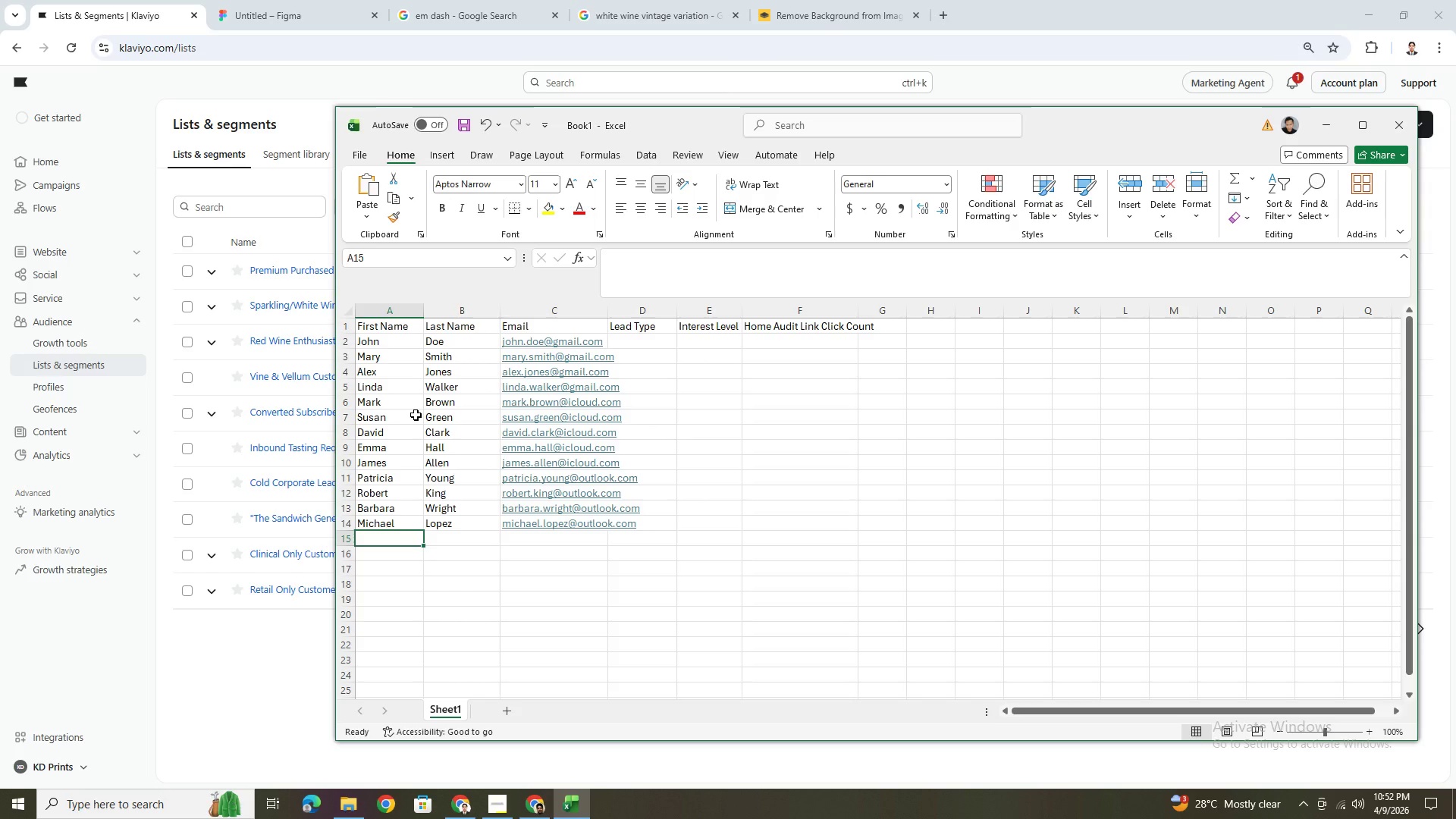 
type(Ele)
key(Backspace)
type(izabeth )
key(Backspace)
key(Tab)
type(Hoi)
key(Backspace)
key(Backspace)
type(ill)
key(Tab)
type(ele)
key(Backspace)
type(izabteh)
key(Backspace)
key(Backspace)
key(Backspace)
type(ethh)
key(Backspace)
type(.hill)
 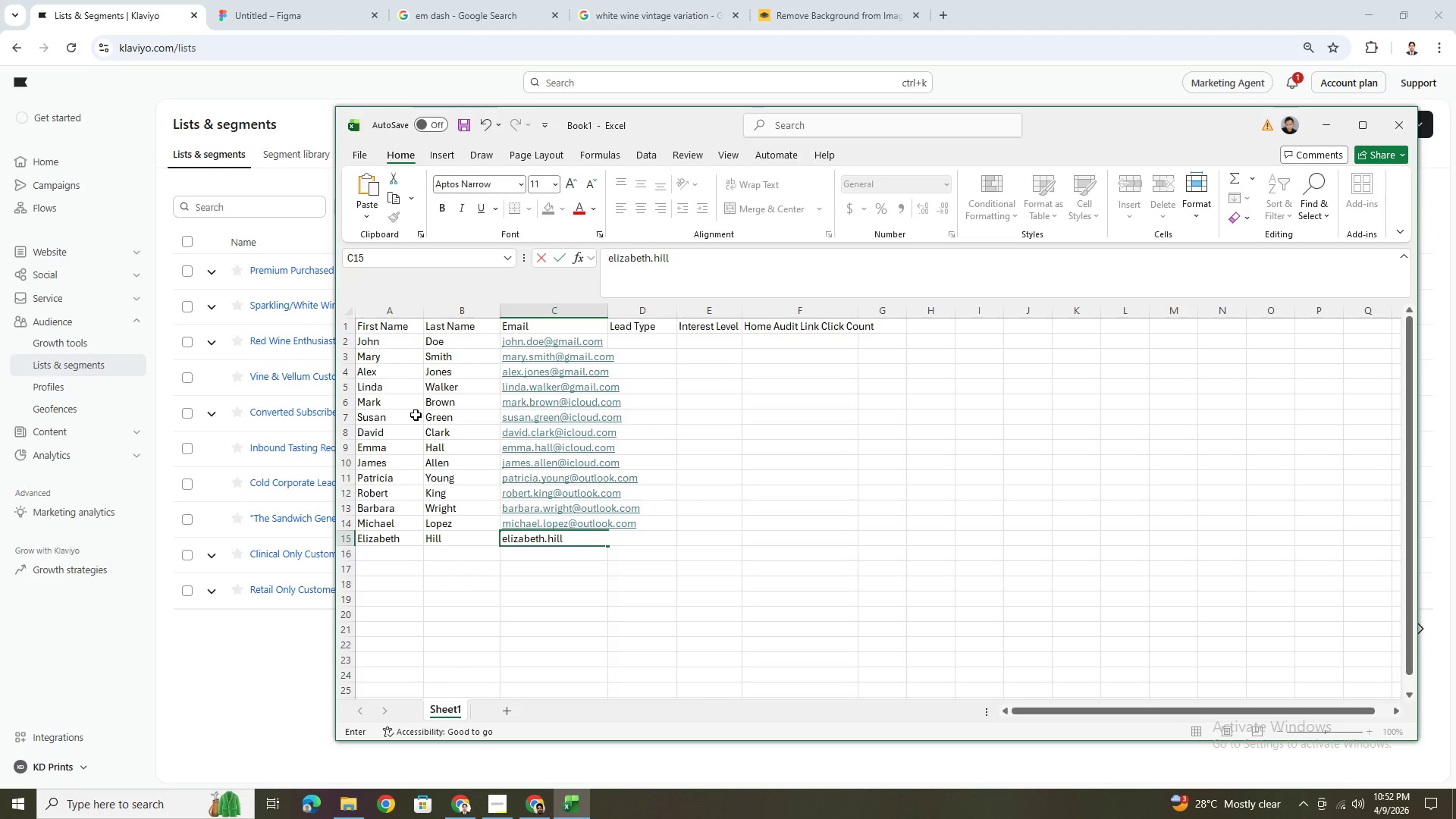 
type(@outlook.com)
 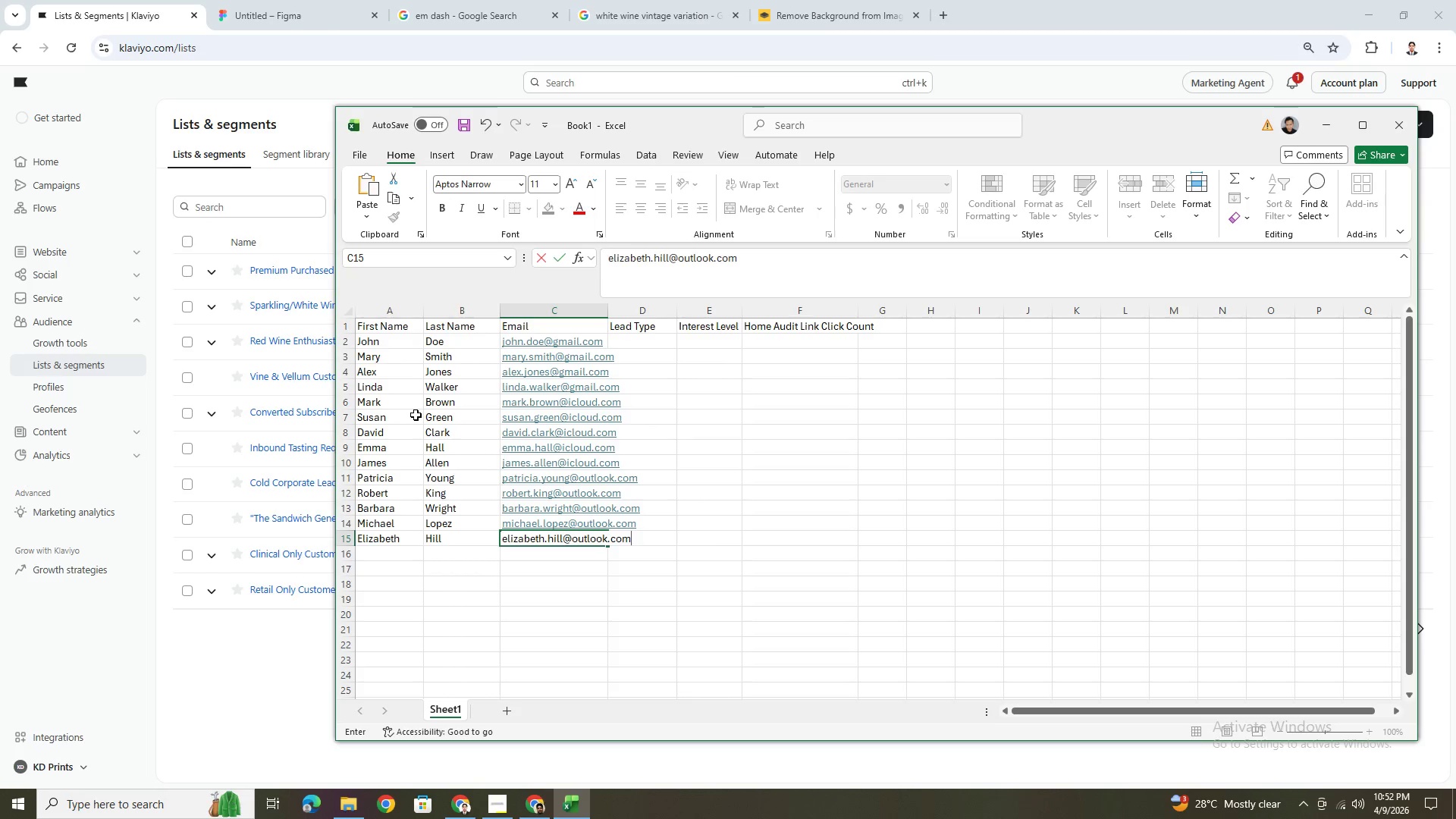 
key(Enter)
 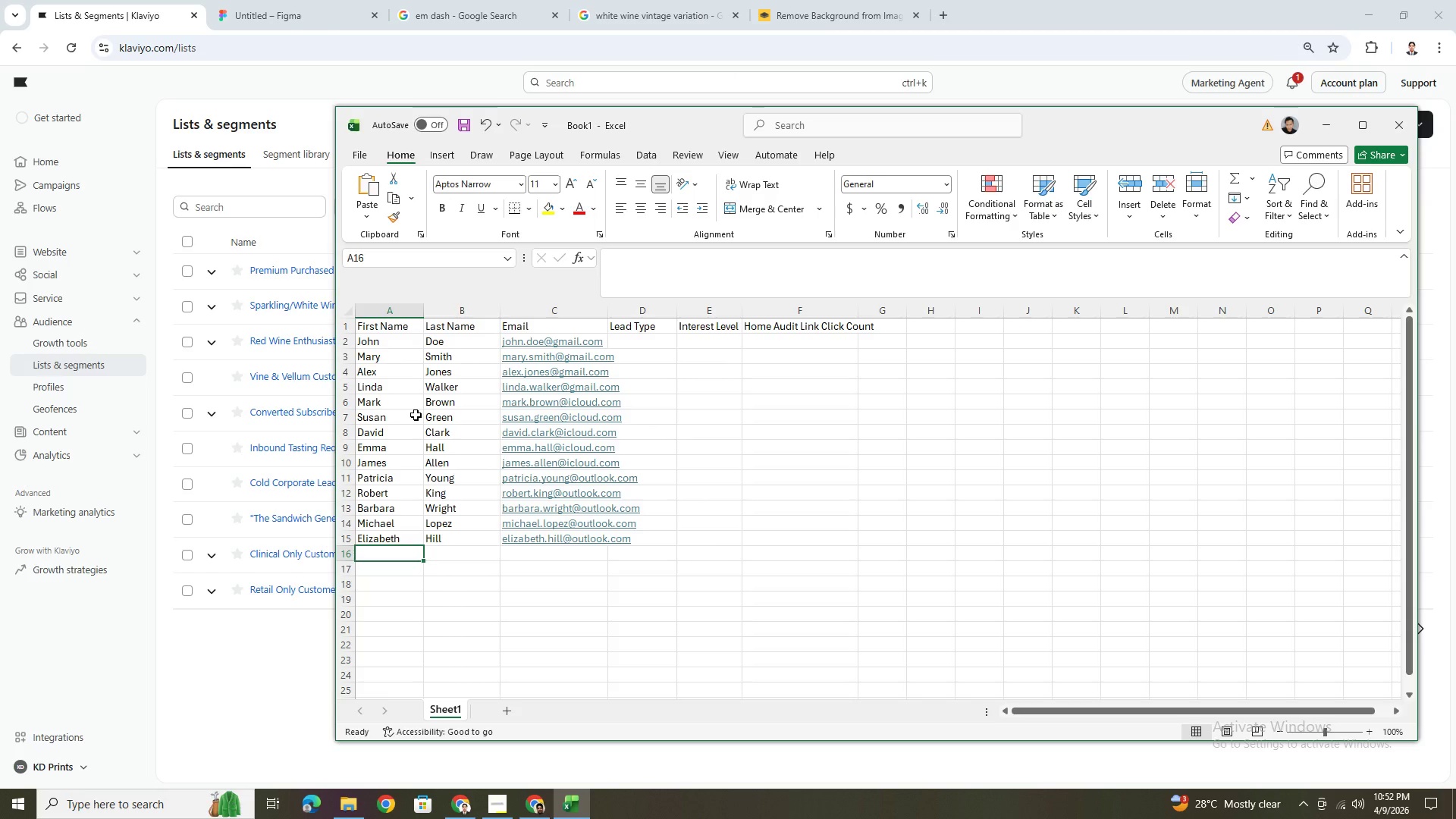 
wait(6.88)
 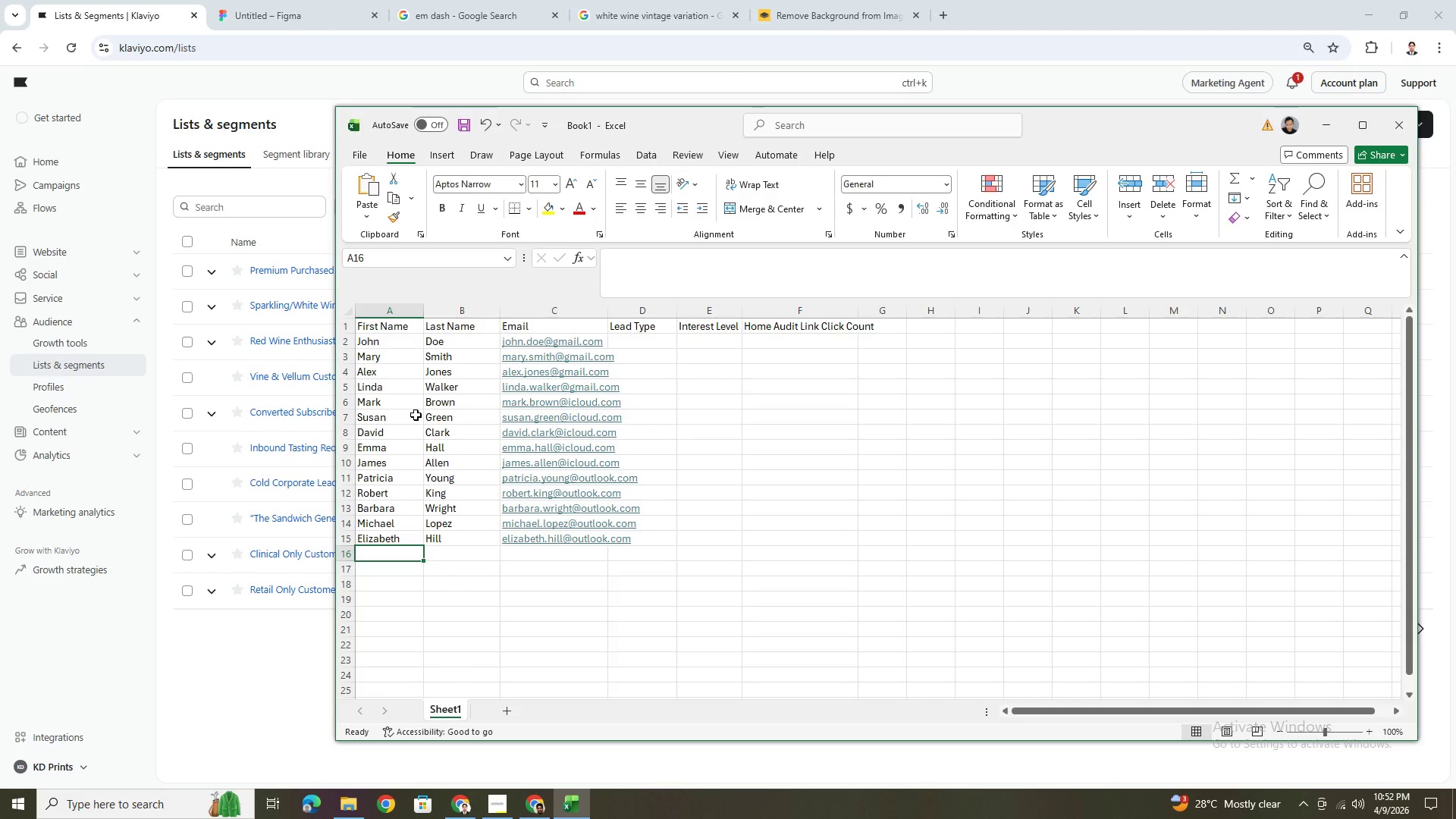 
type(Willian)
key(Tab)
type(Scotto)
key(Tab)
type(williamsc)
key(Backspace)
key(Backspace)
key(Backspace)
type(m.scotto@hotmail.com)
 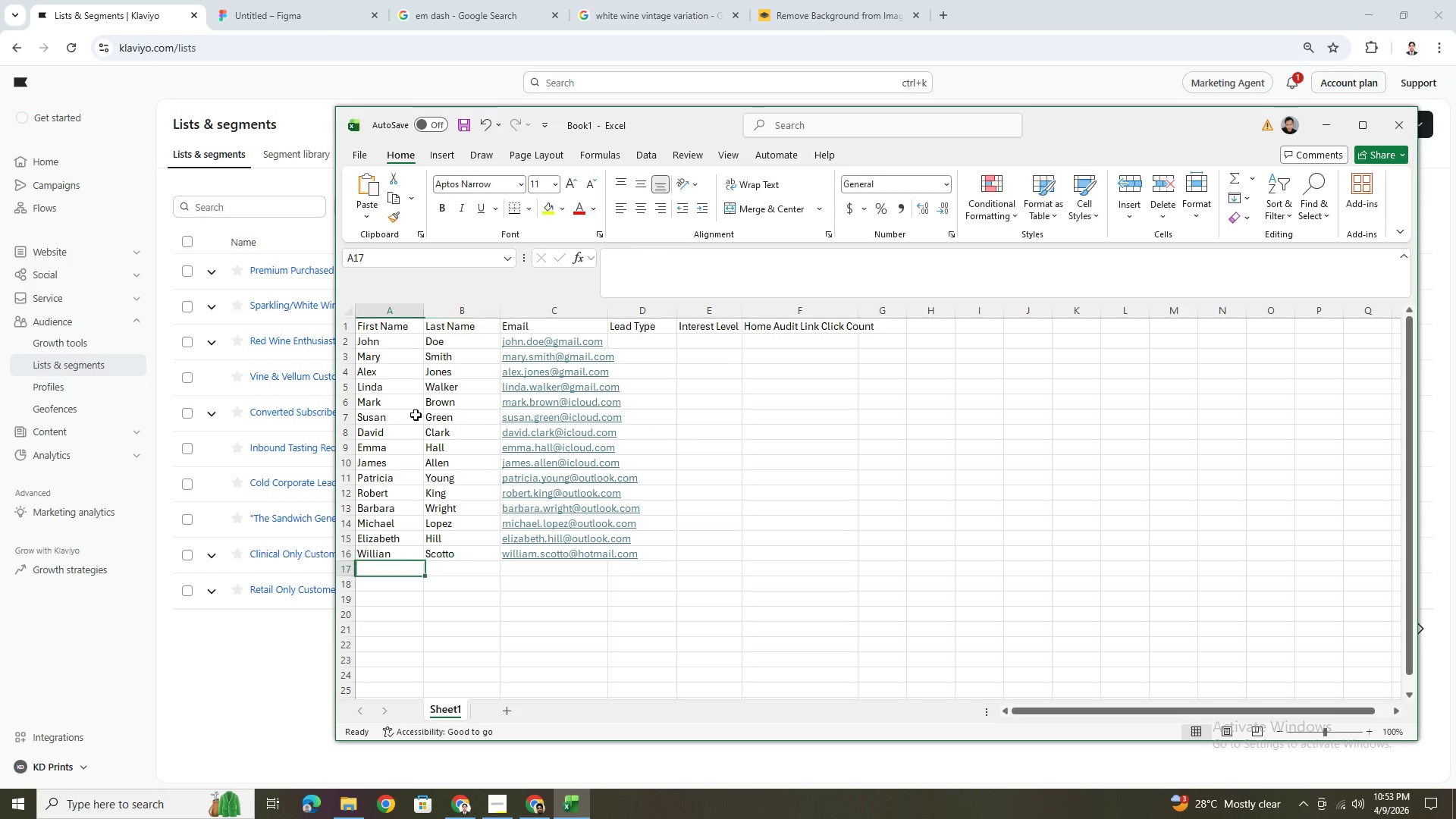 
 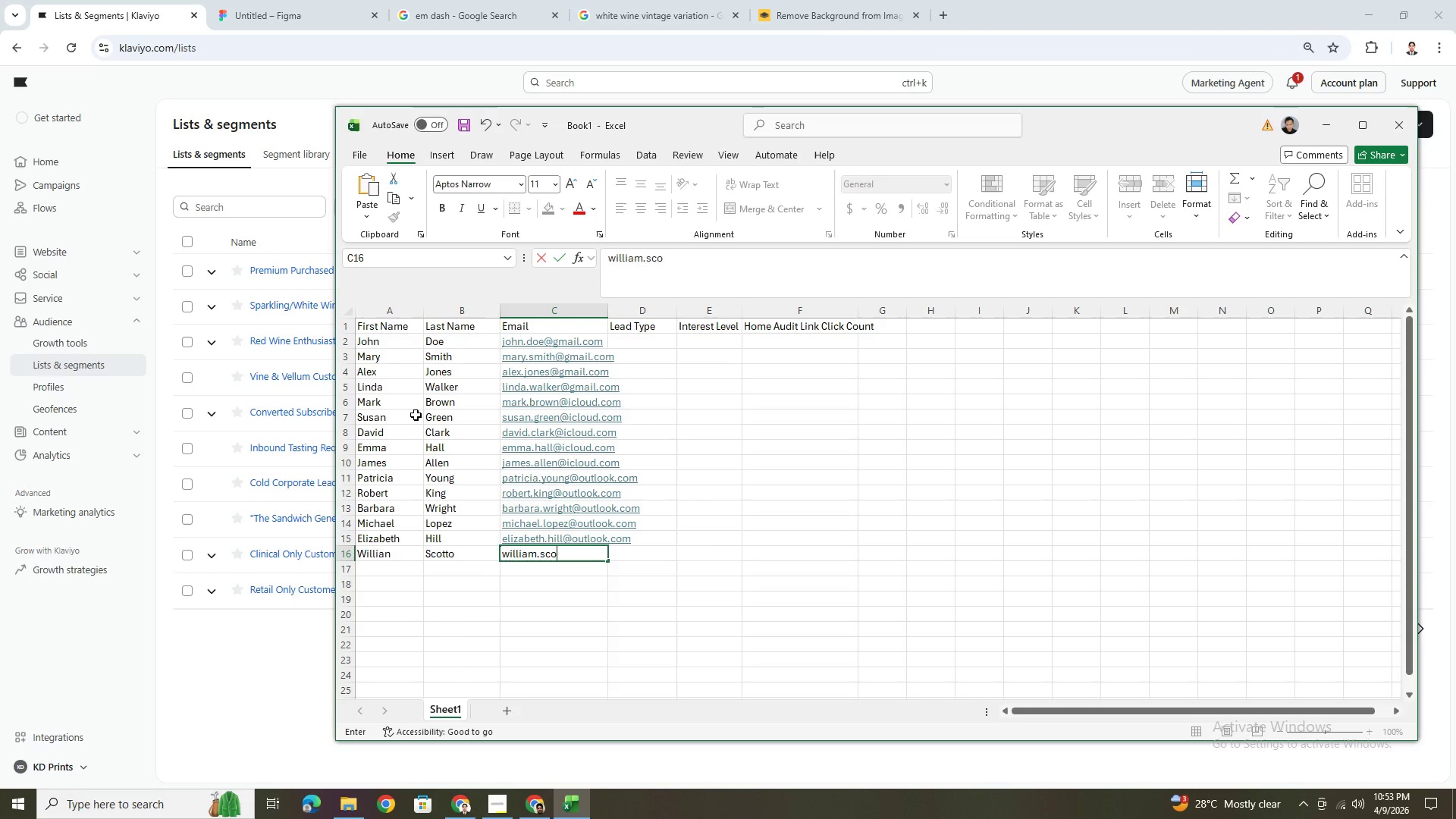 
key(Enter)
 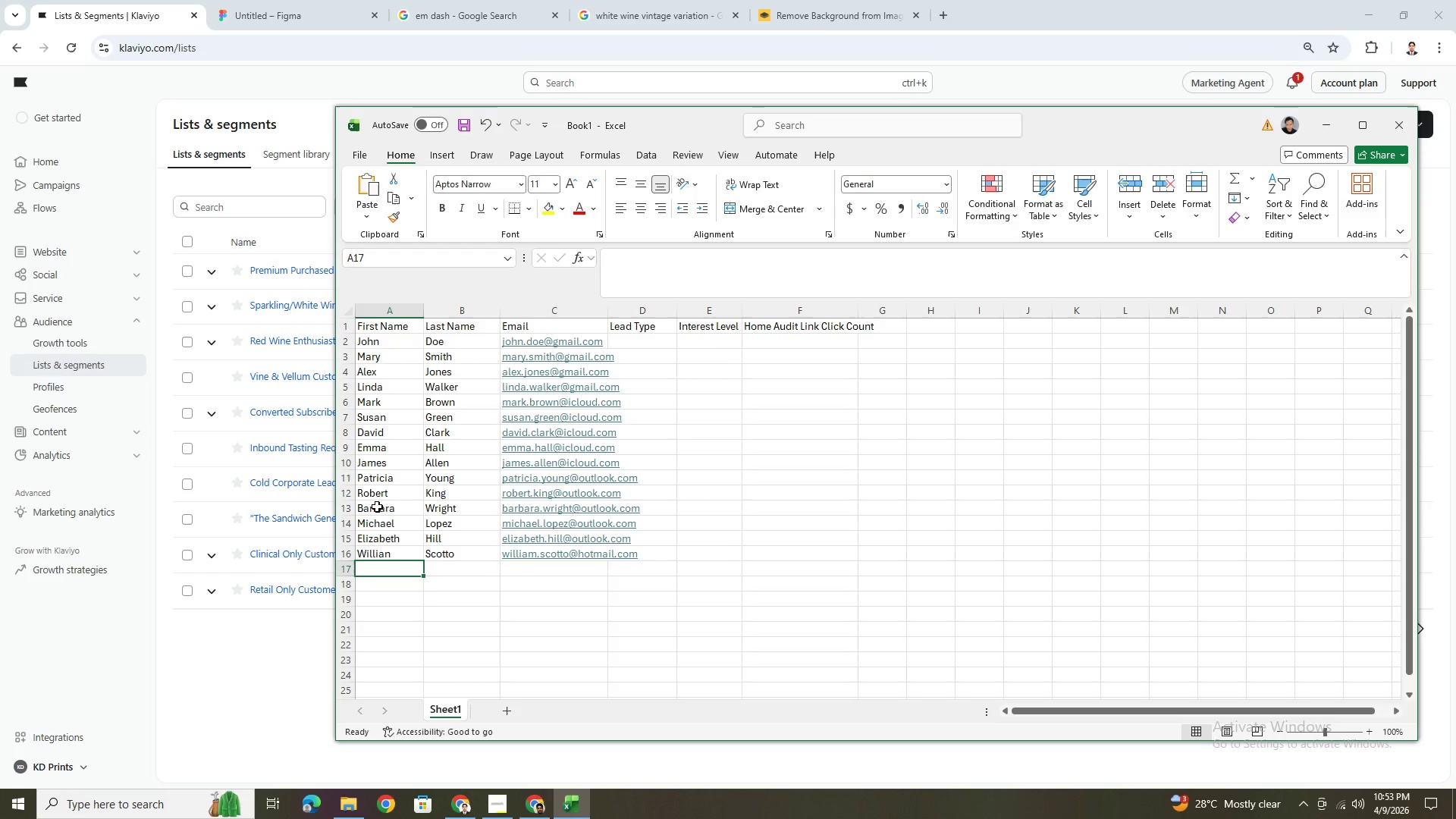 
double_click([401, 554])
 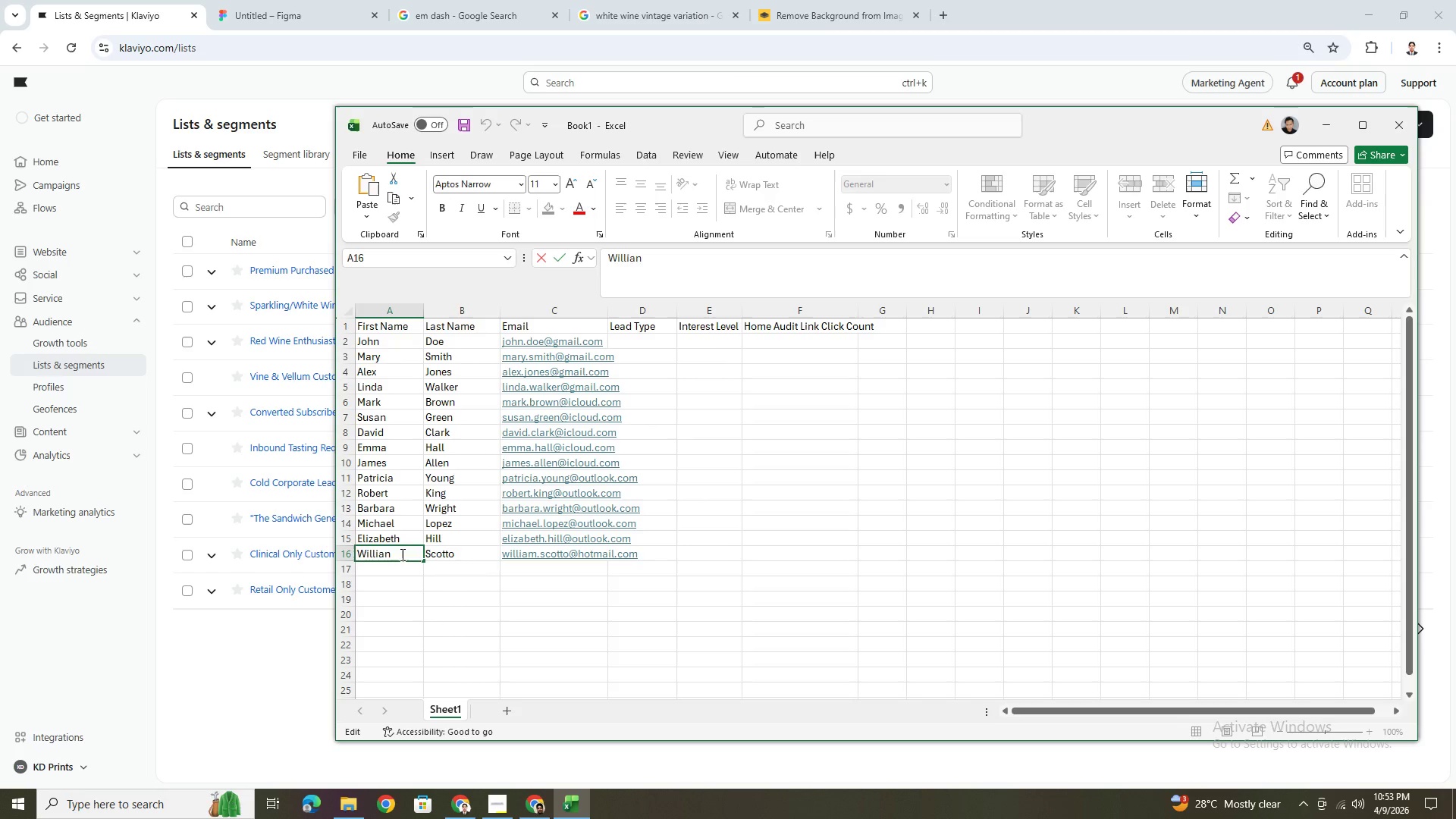 
key(Backspace)
 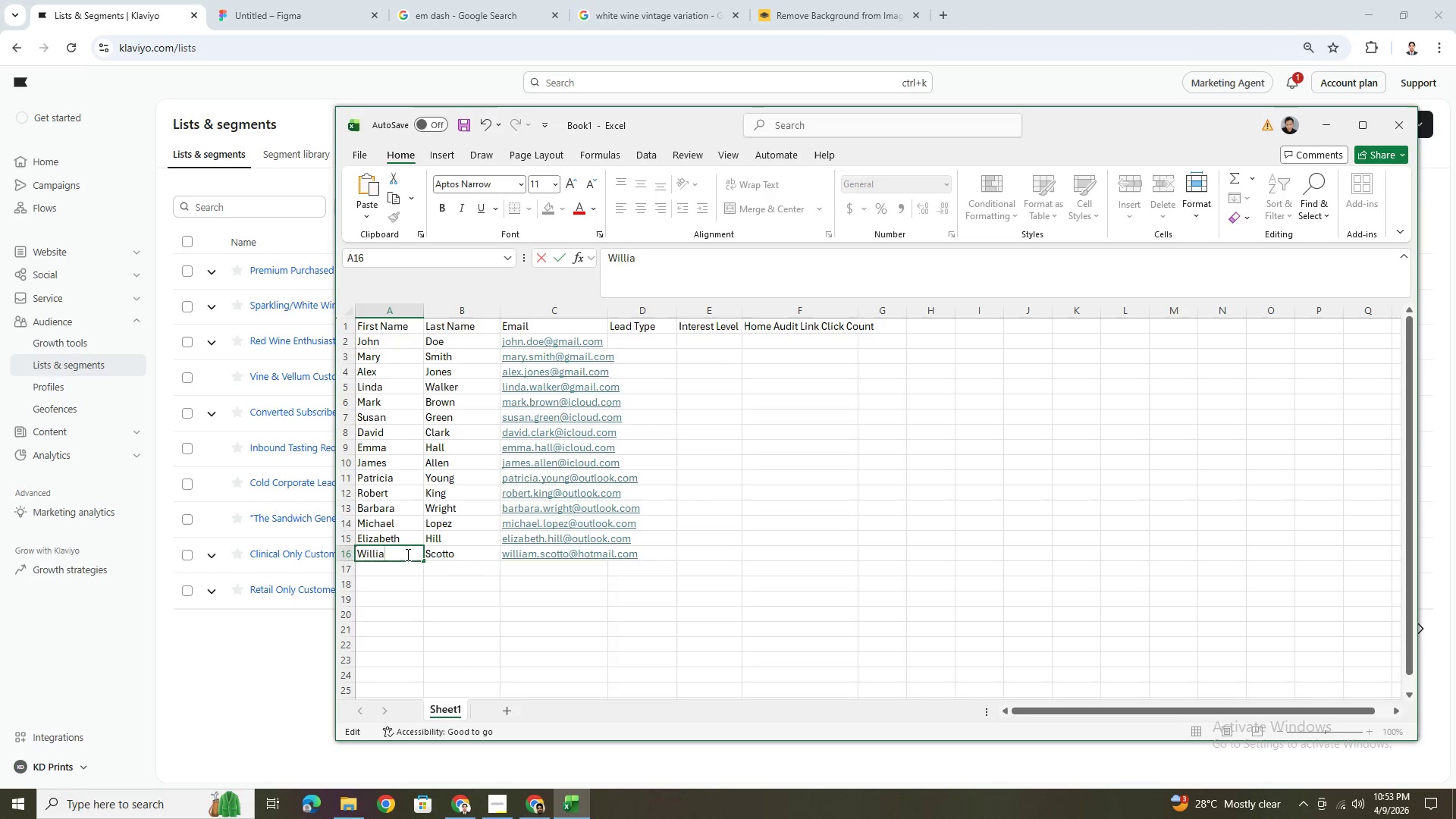 
key(M)
 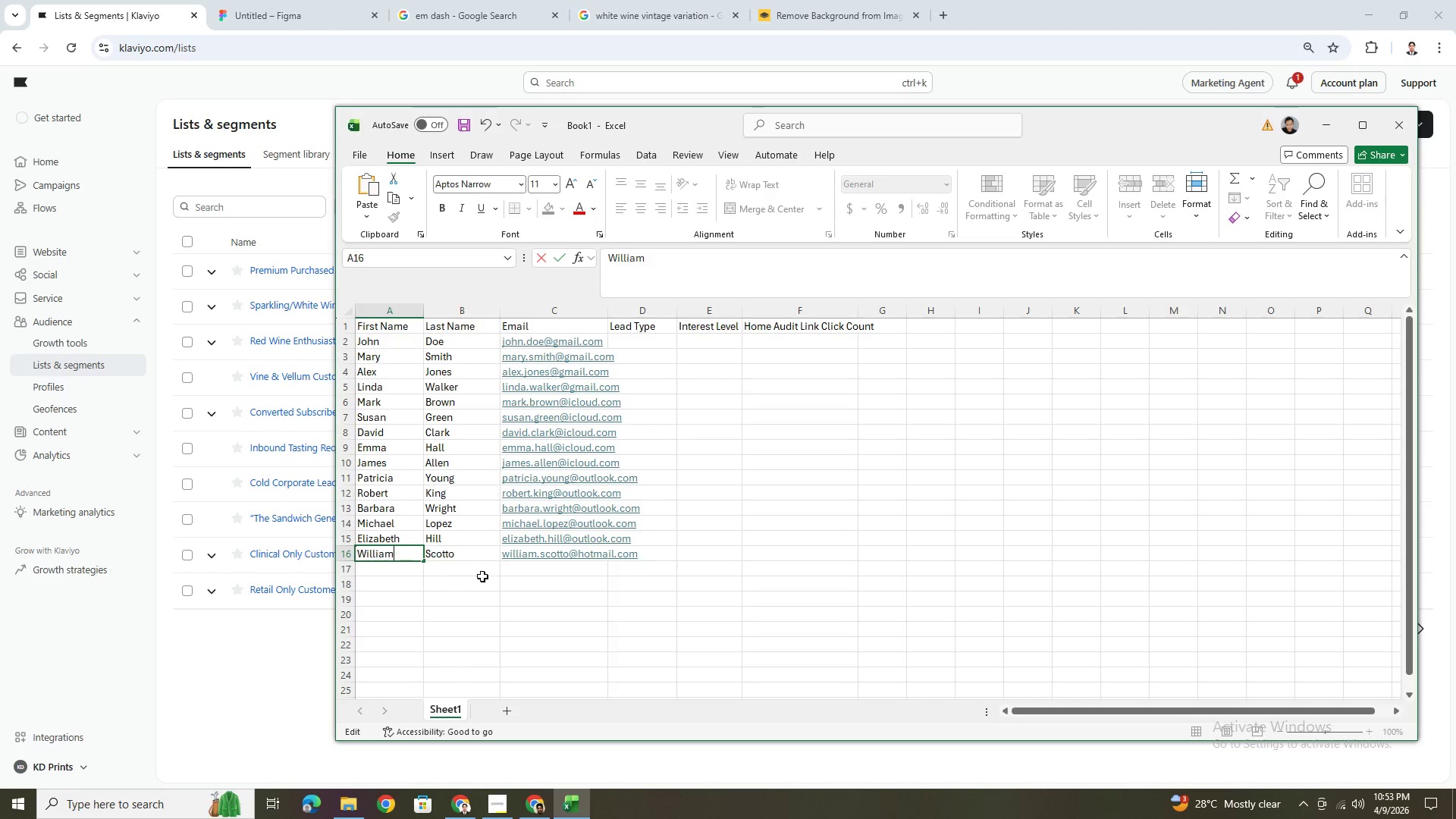 
left_click([481, 576])
 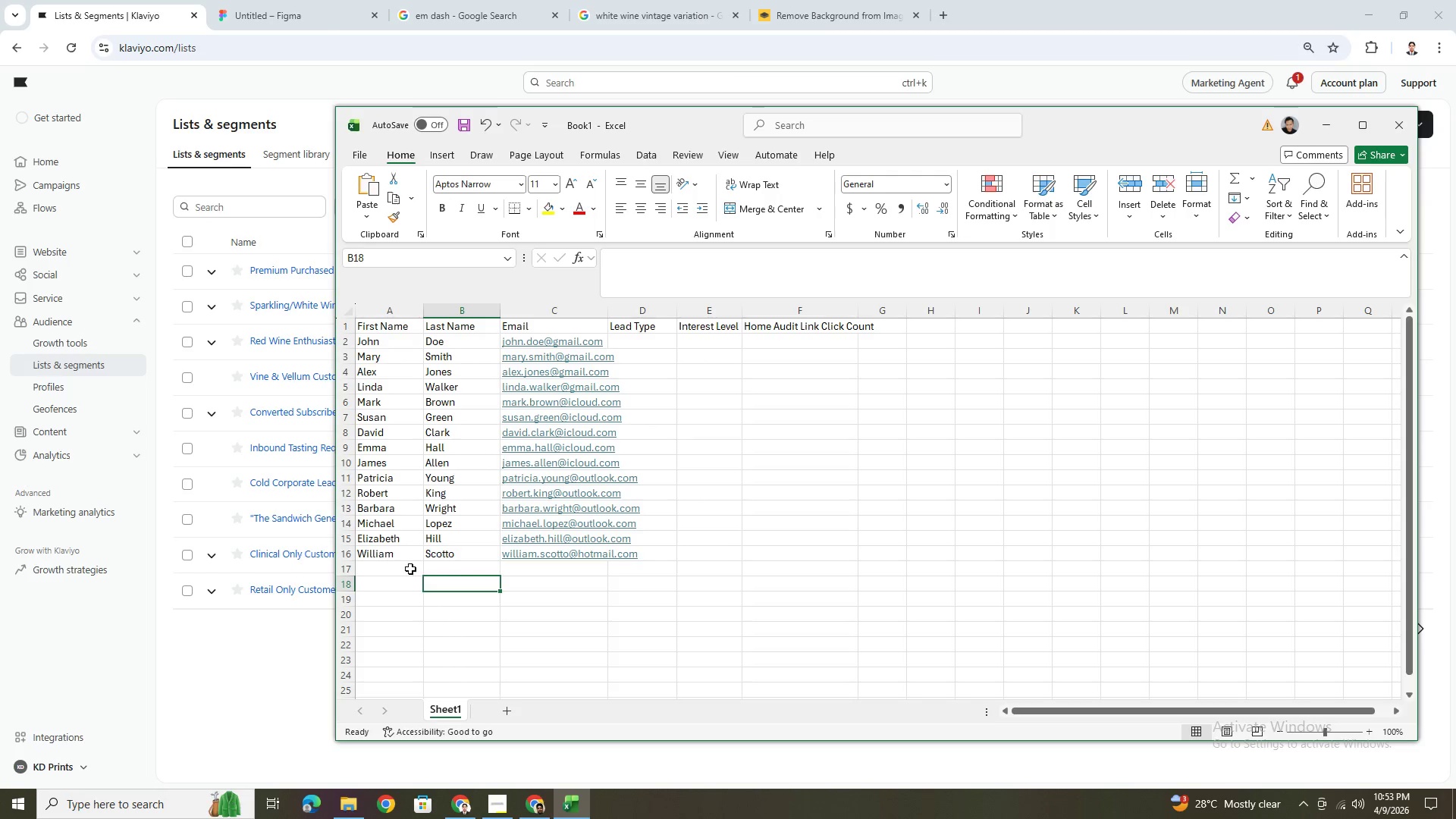 
left_click([399, 567])
 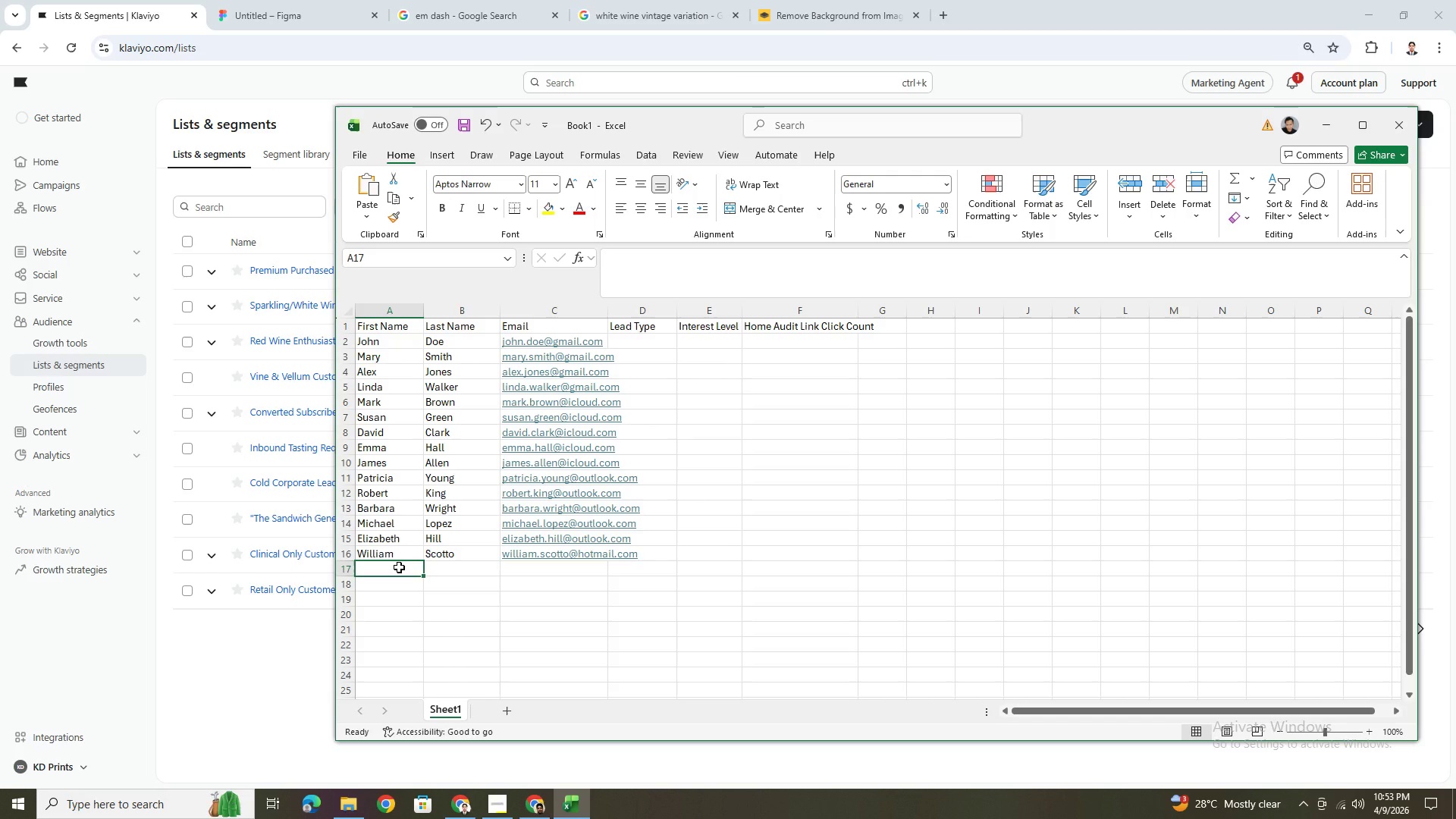 
wait(10.22)
 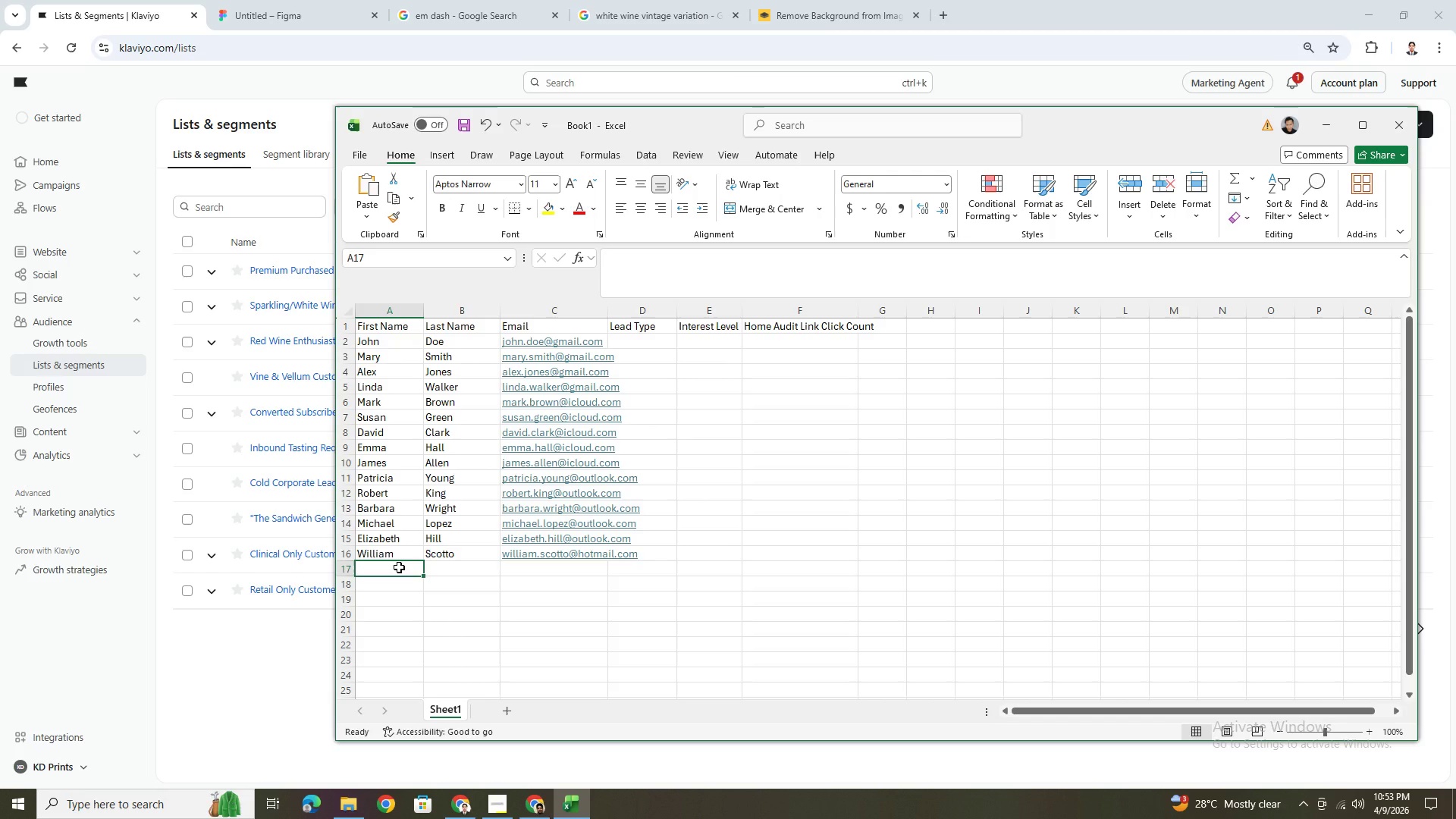 
left_click([400, 582])
 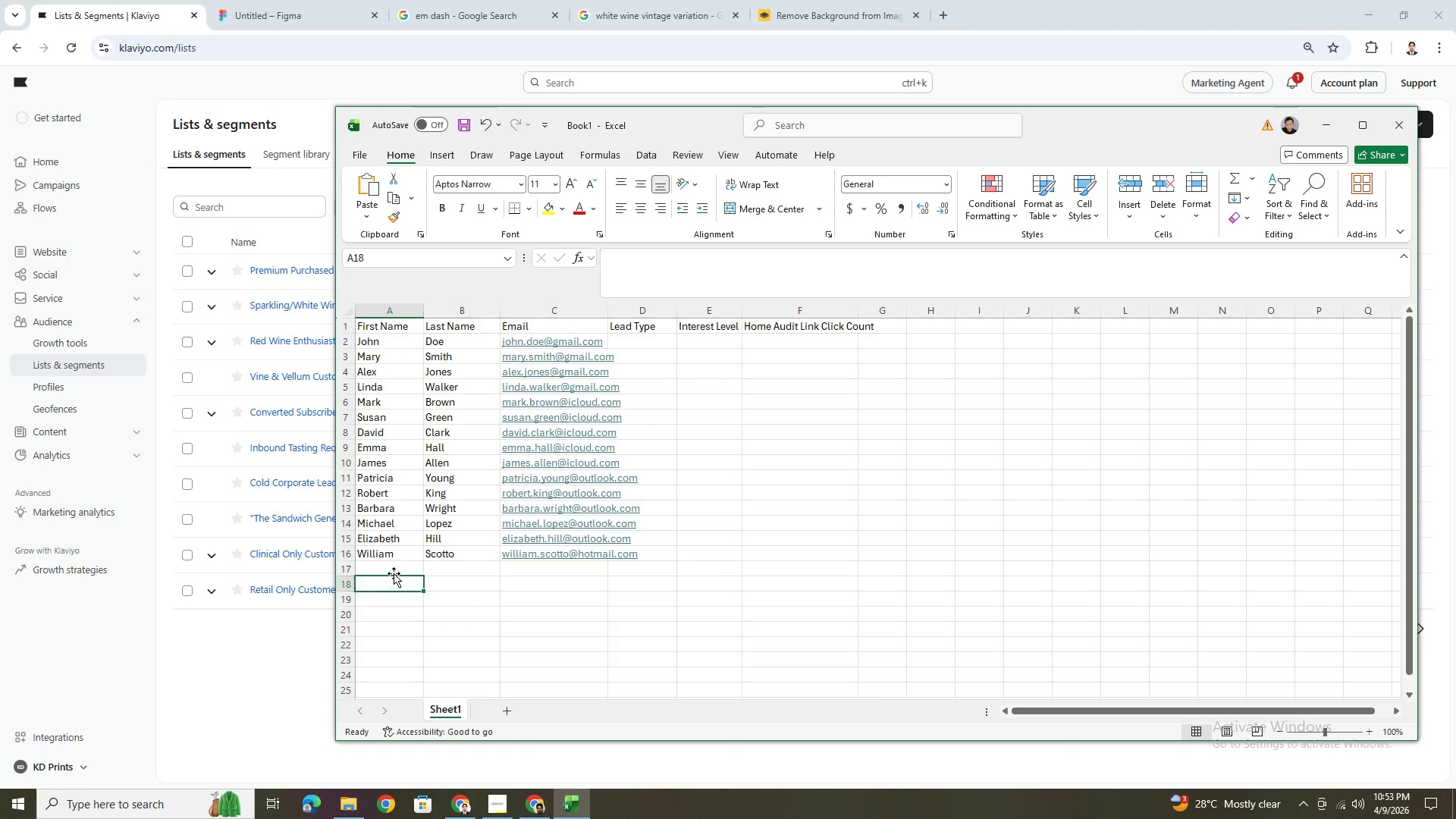 
left_click([393, 573])
 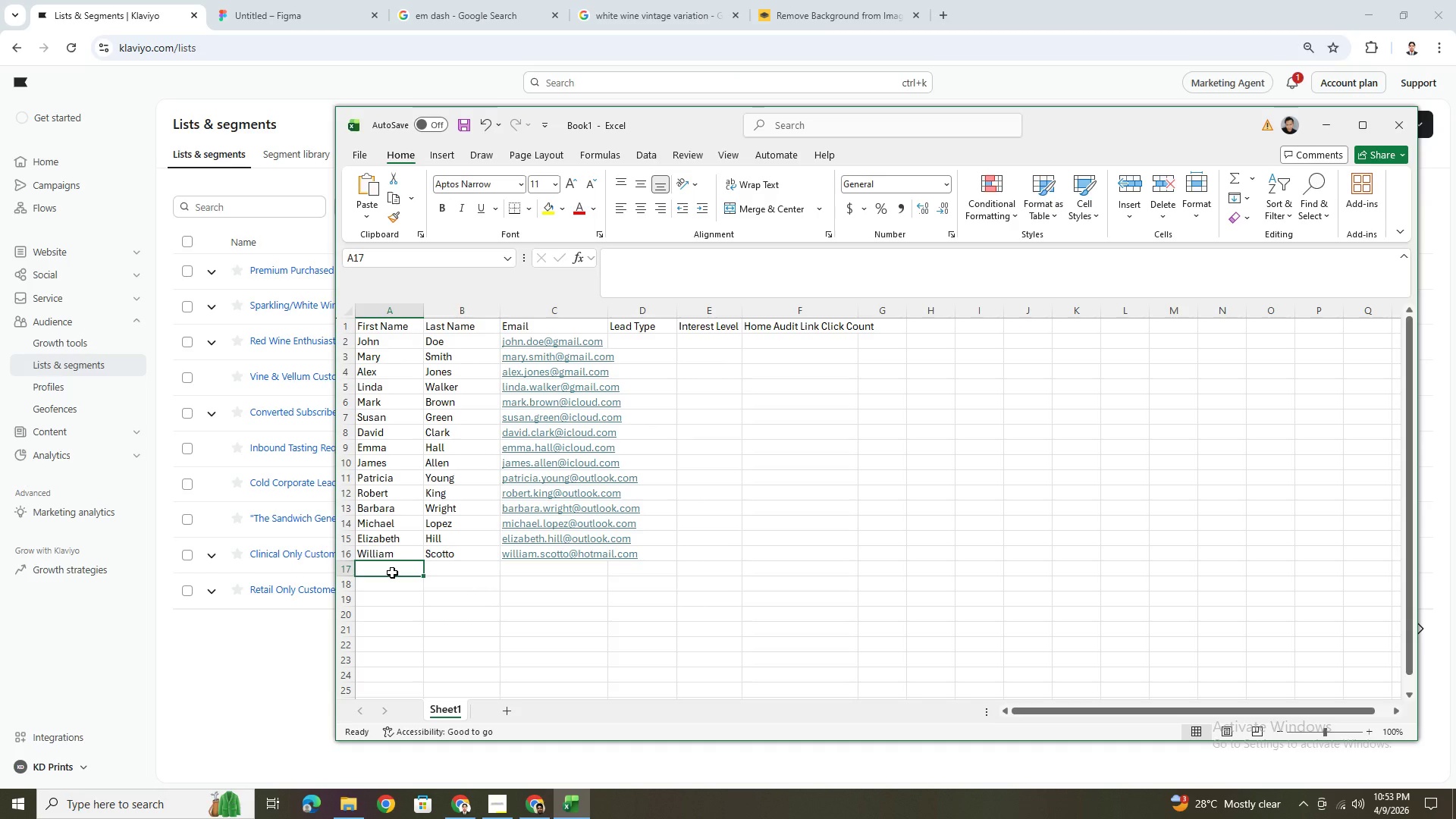 
wait(16.11)
 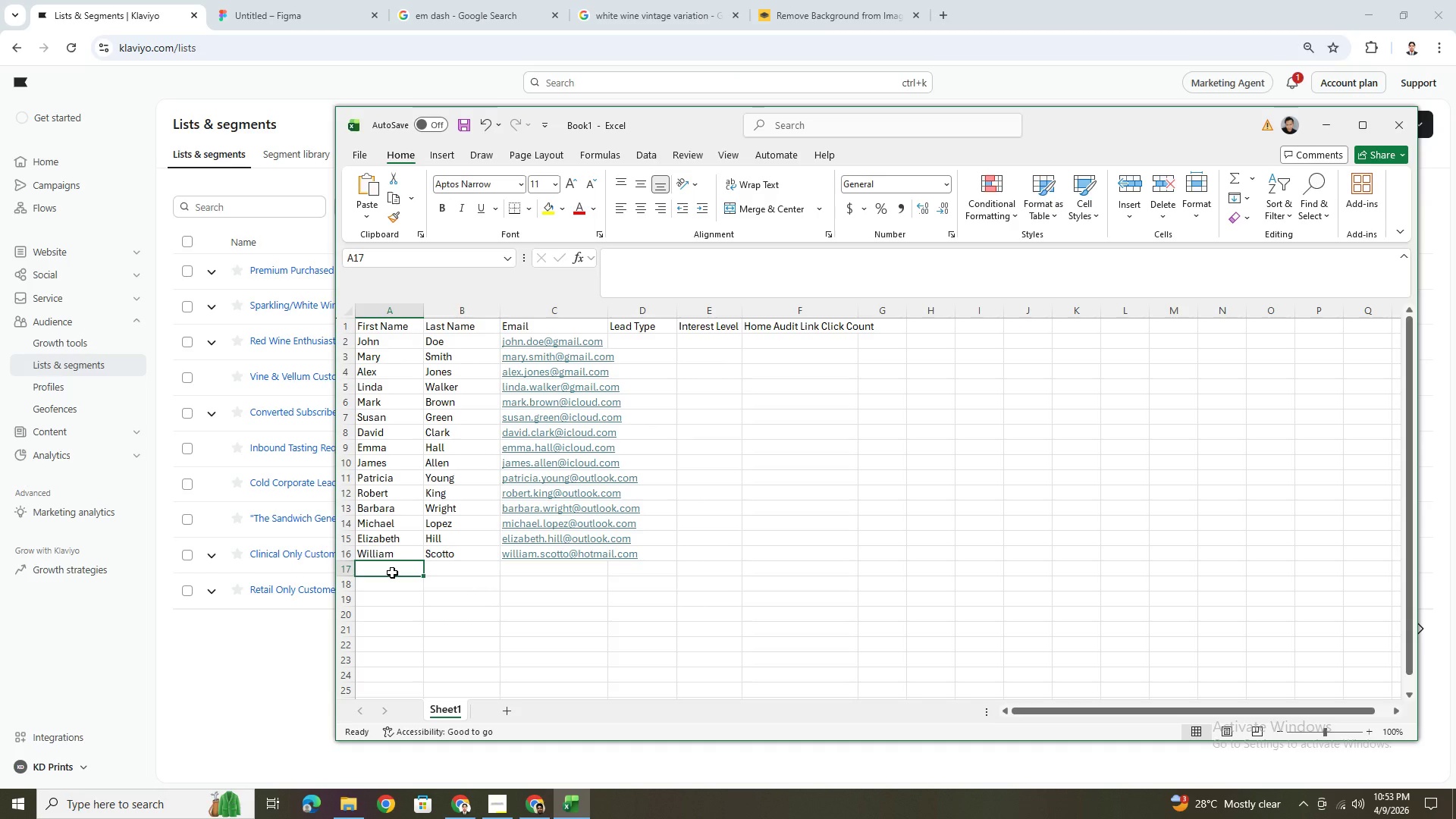 
scroll: coordinate [400, 573], scroll_direction: down, amount: 1.0